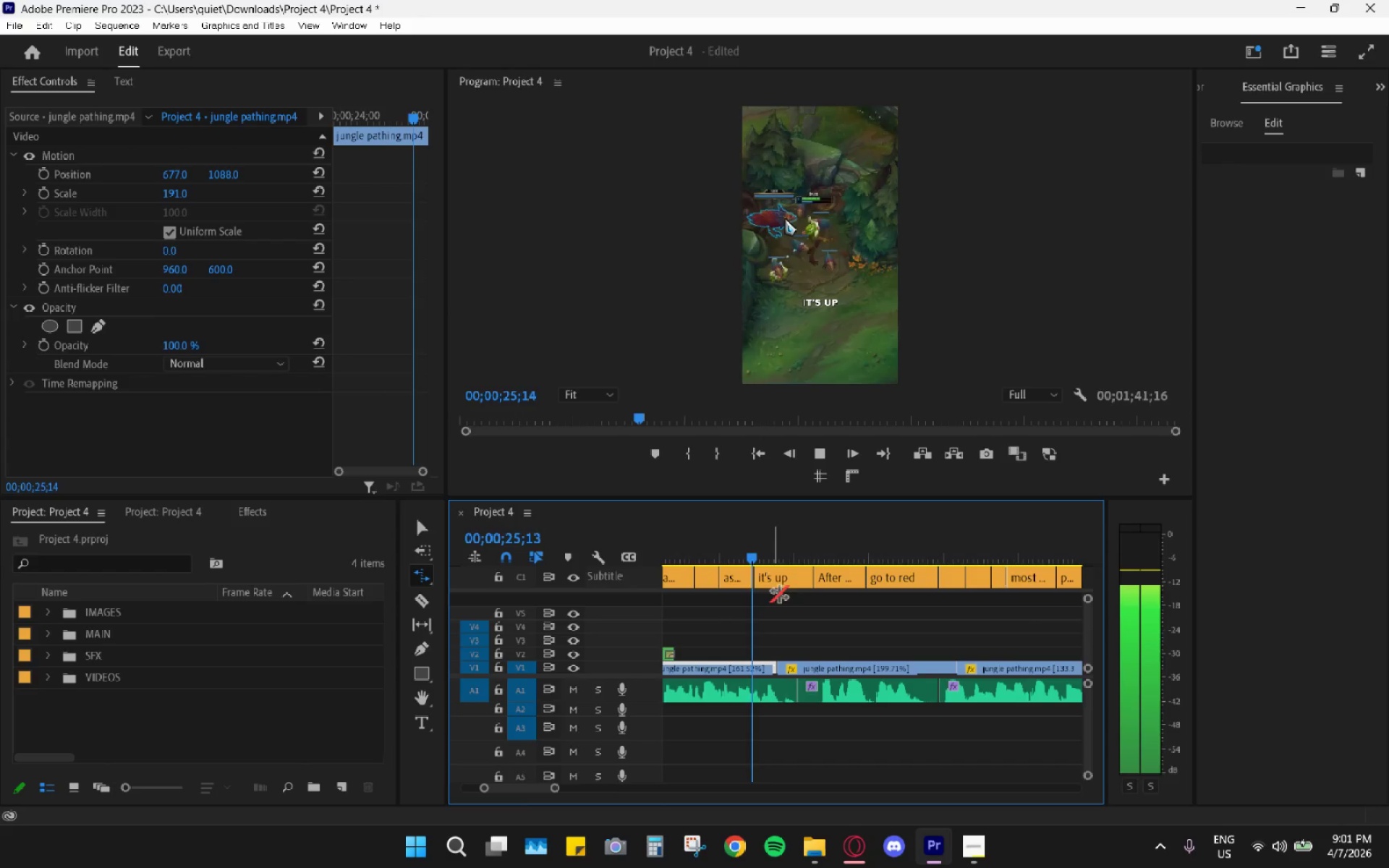 
key(Space)
 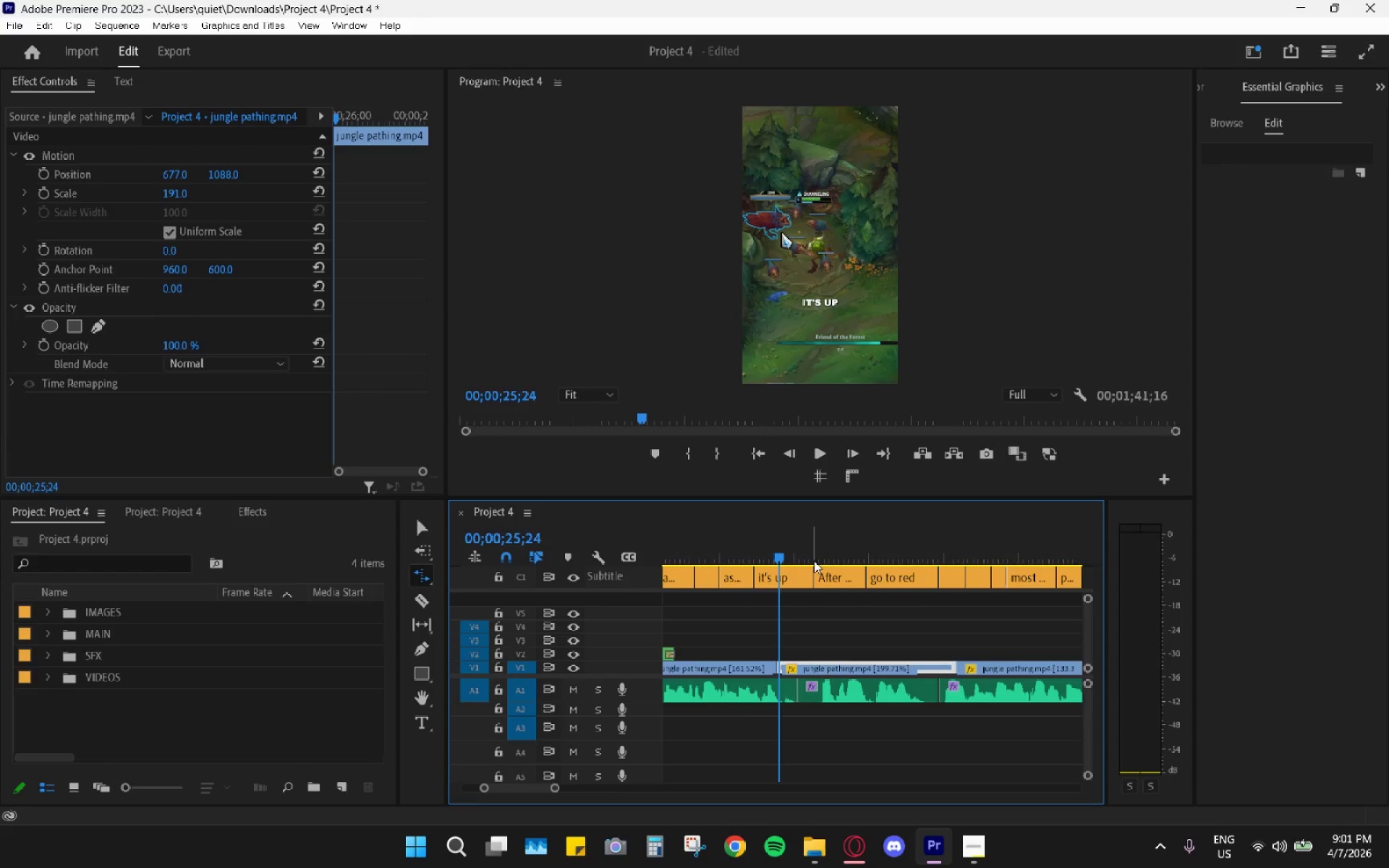 
key(Space)
 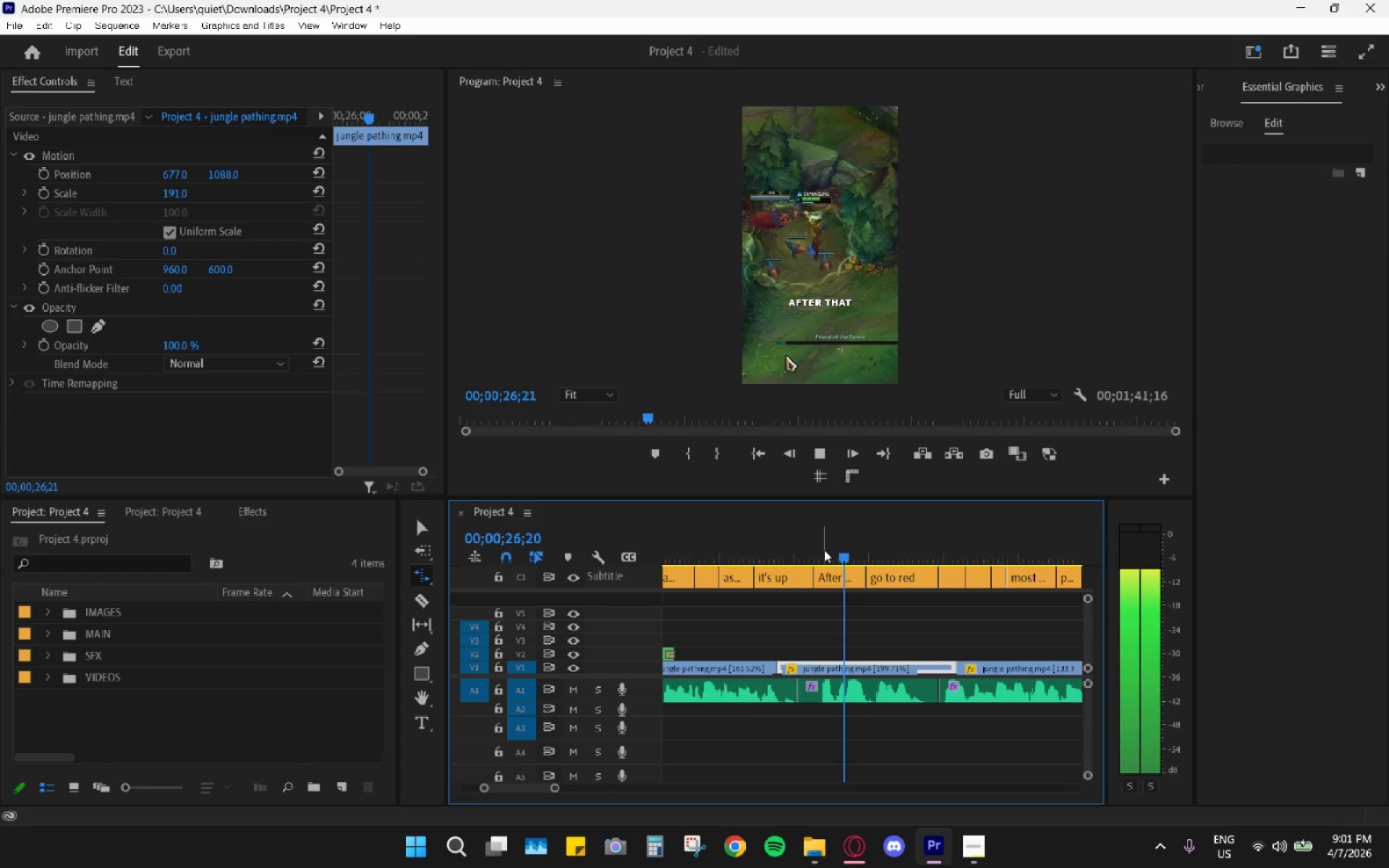 
key(Space)
 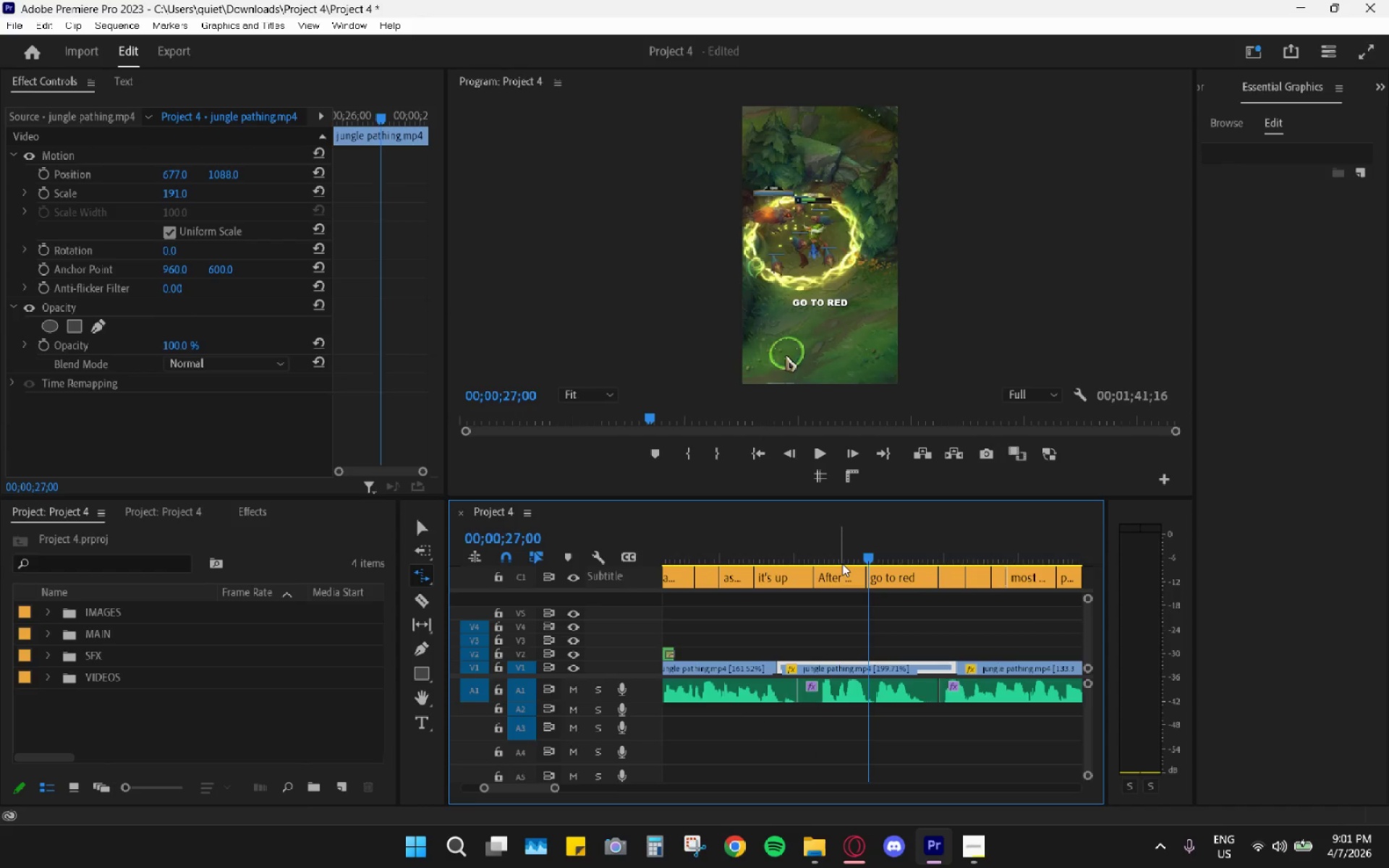 
left_click_drag(start_coordinate=[851, 571], to_coordinate=[837, 569])
 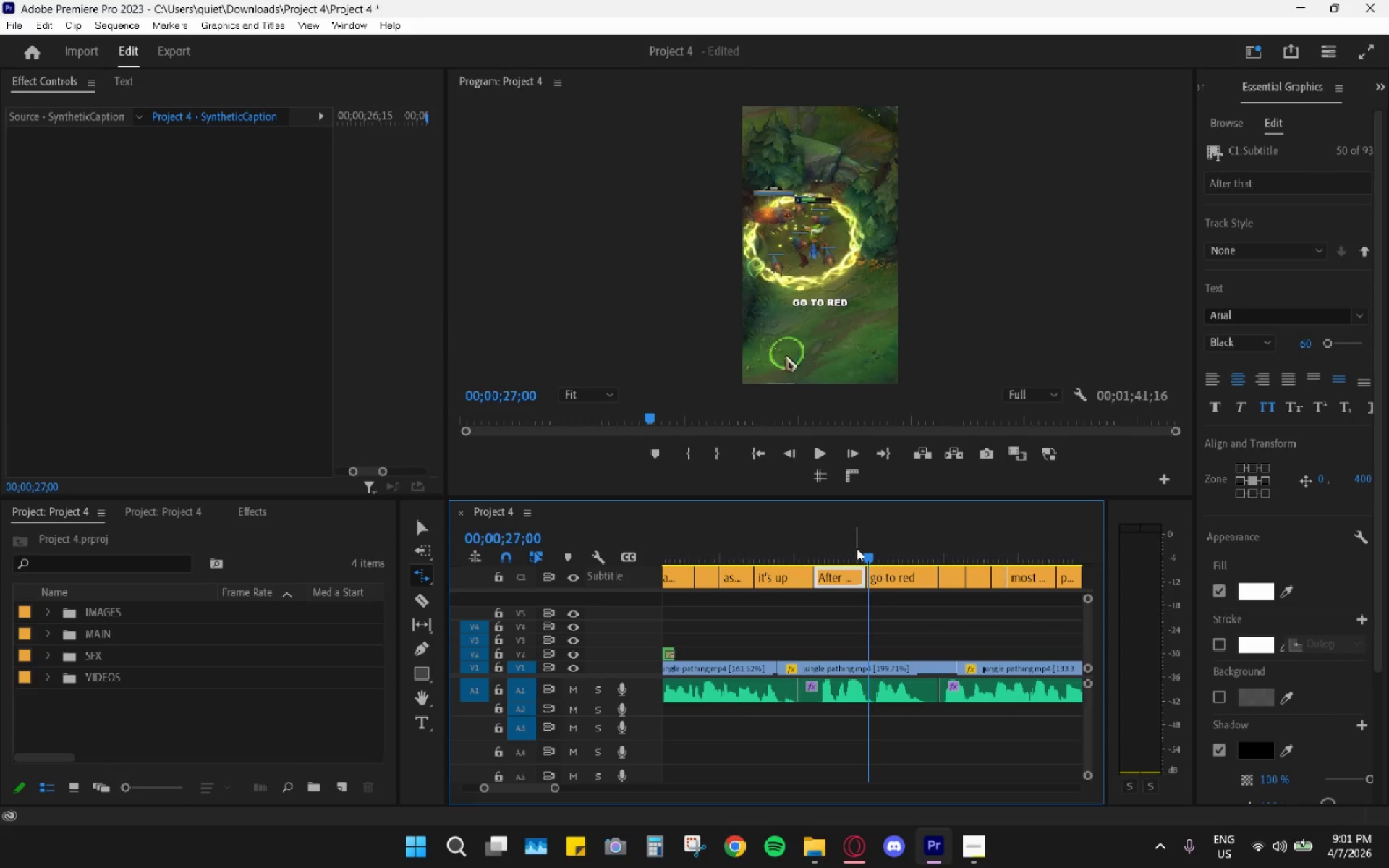 
left_click_drag(start_coordinate=[858, 546], to_coordinate=[845, 571])
 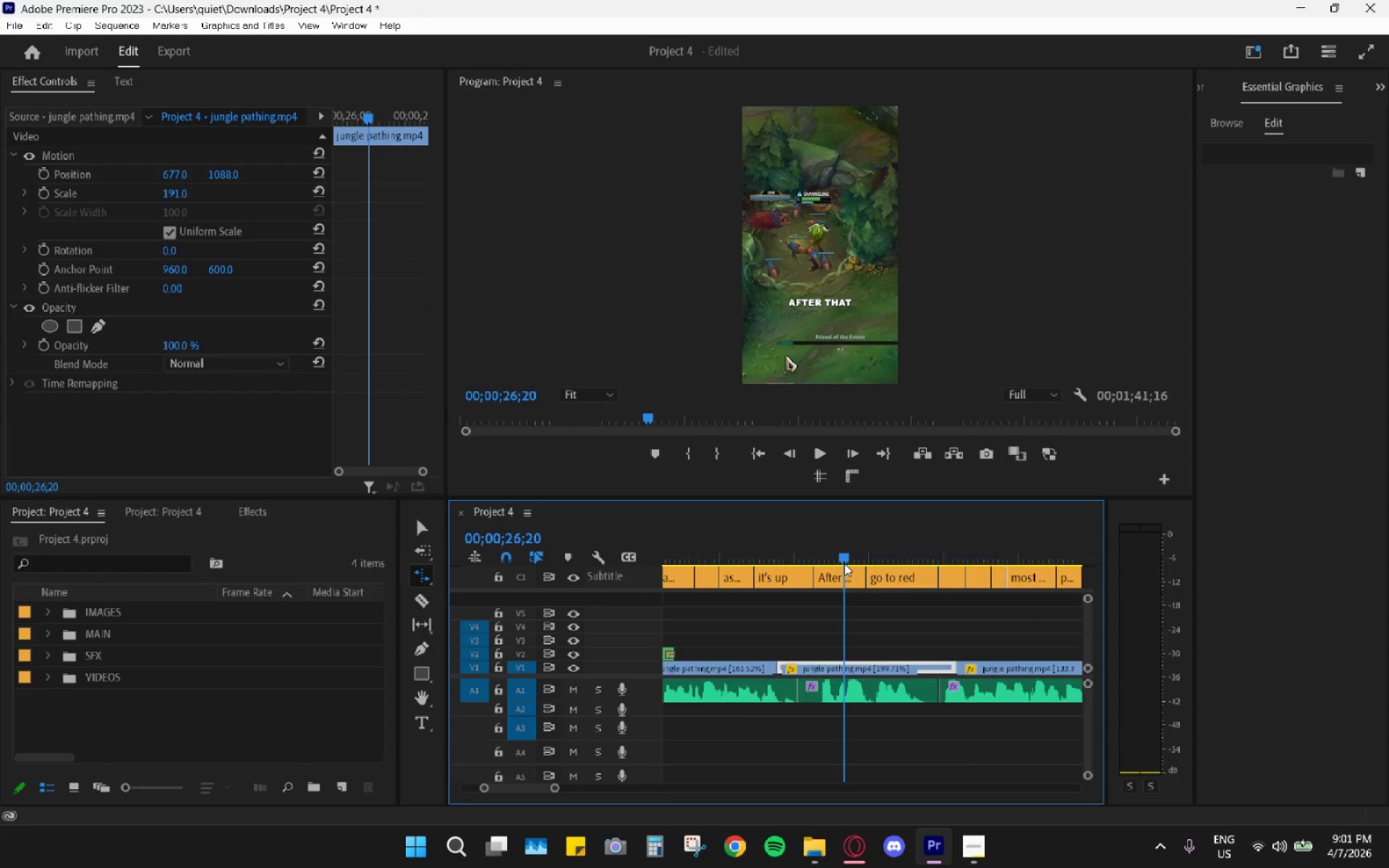 
key(Space)
 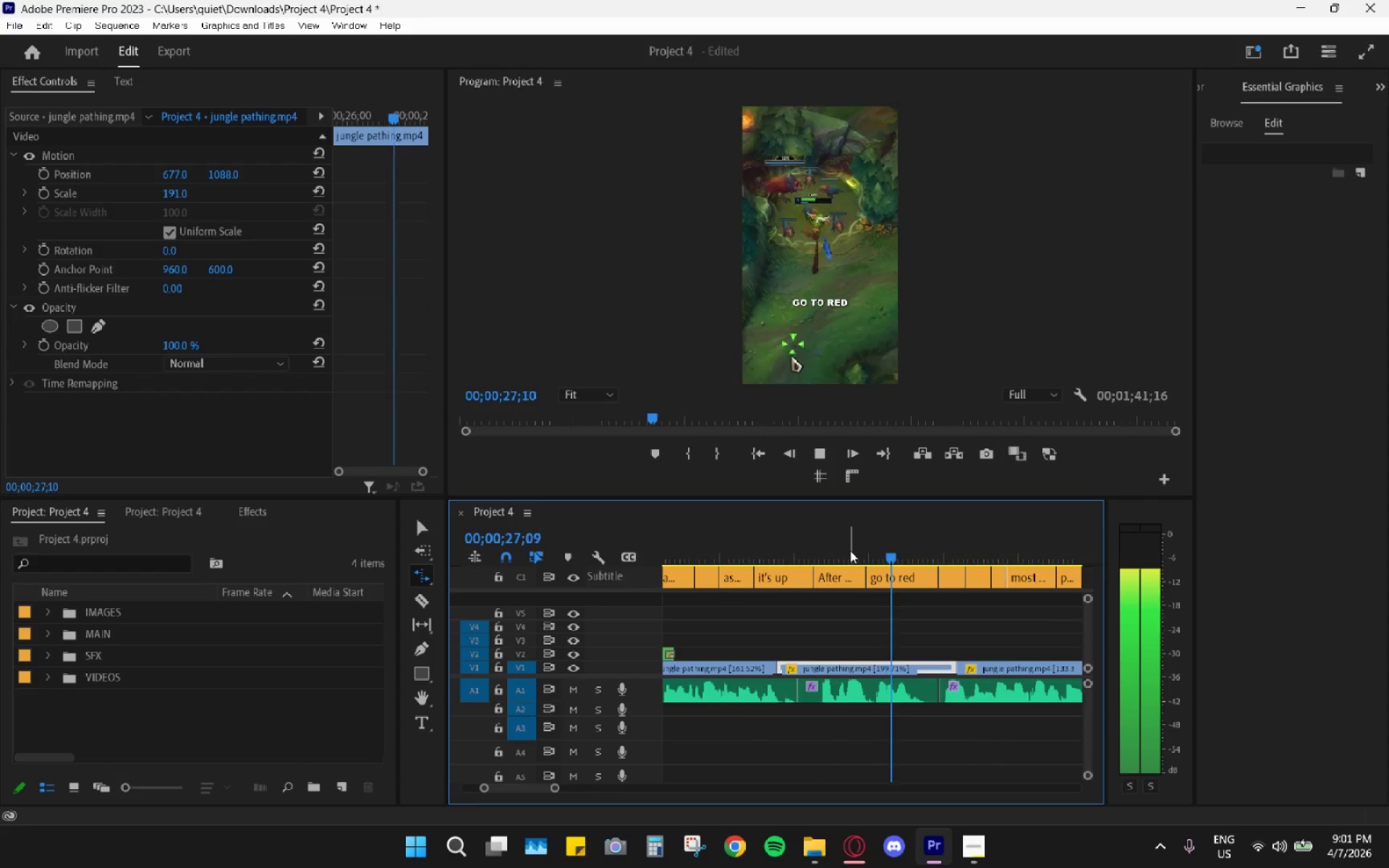 
hold_key(key=AltLeft, duration=0.69)
scroll: coordinate [847, 560], scroll_direction: down, amount: 10.0
 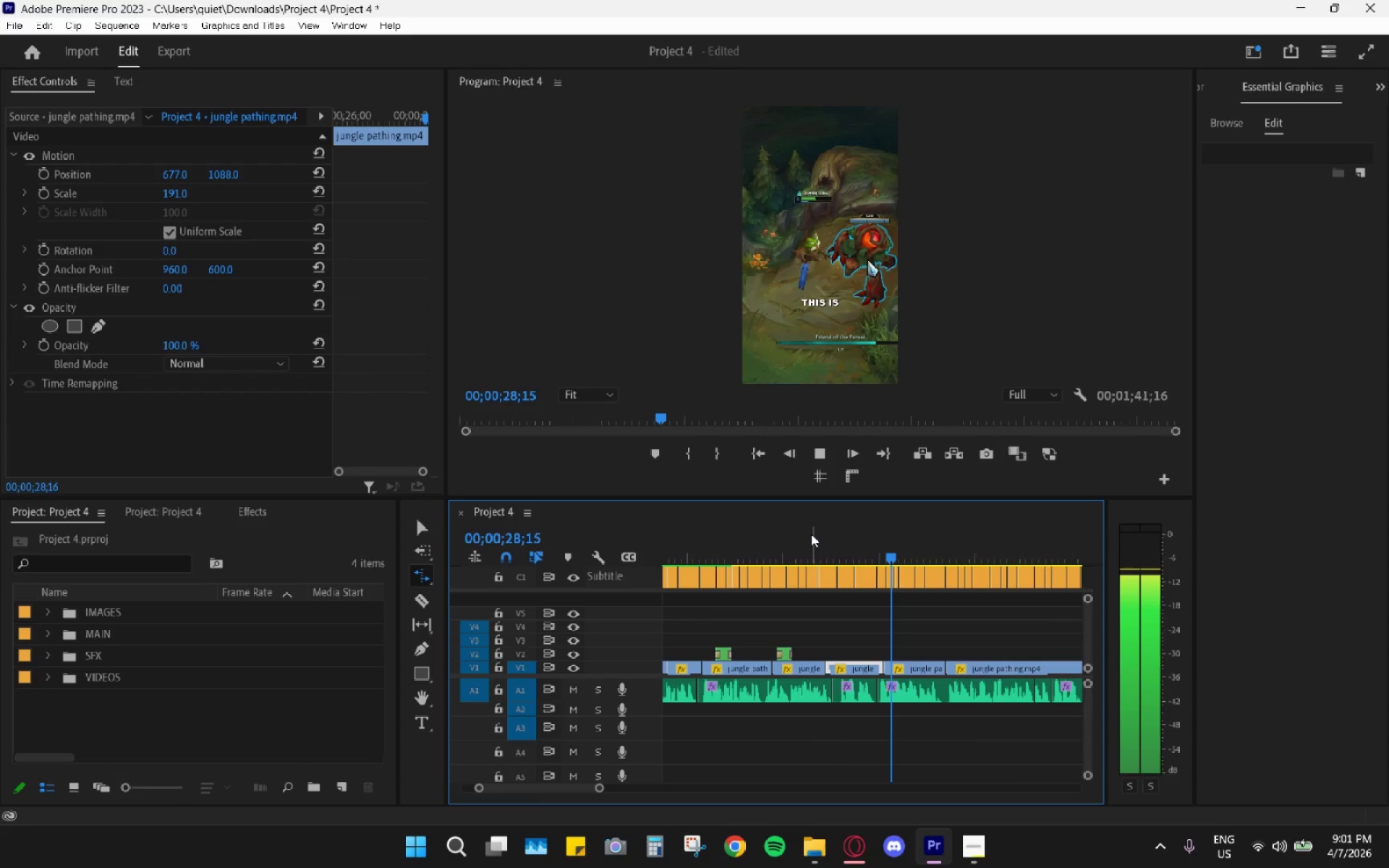 
left_click_drag(start_coordinate=[810, 534], to_coordinate=[723, 543])
 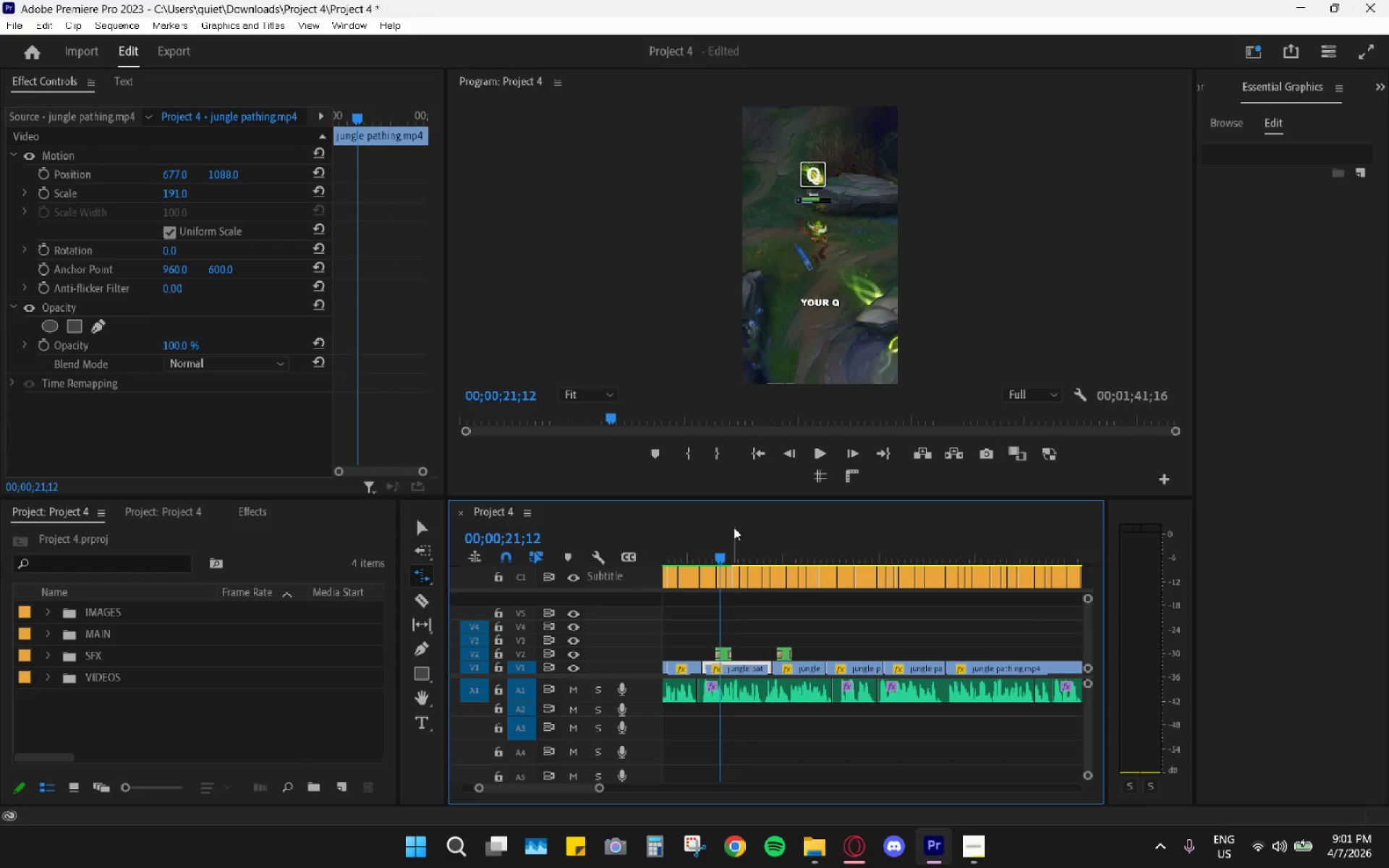 
key(Space)
 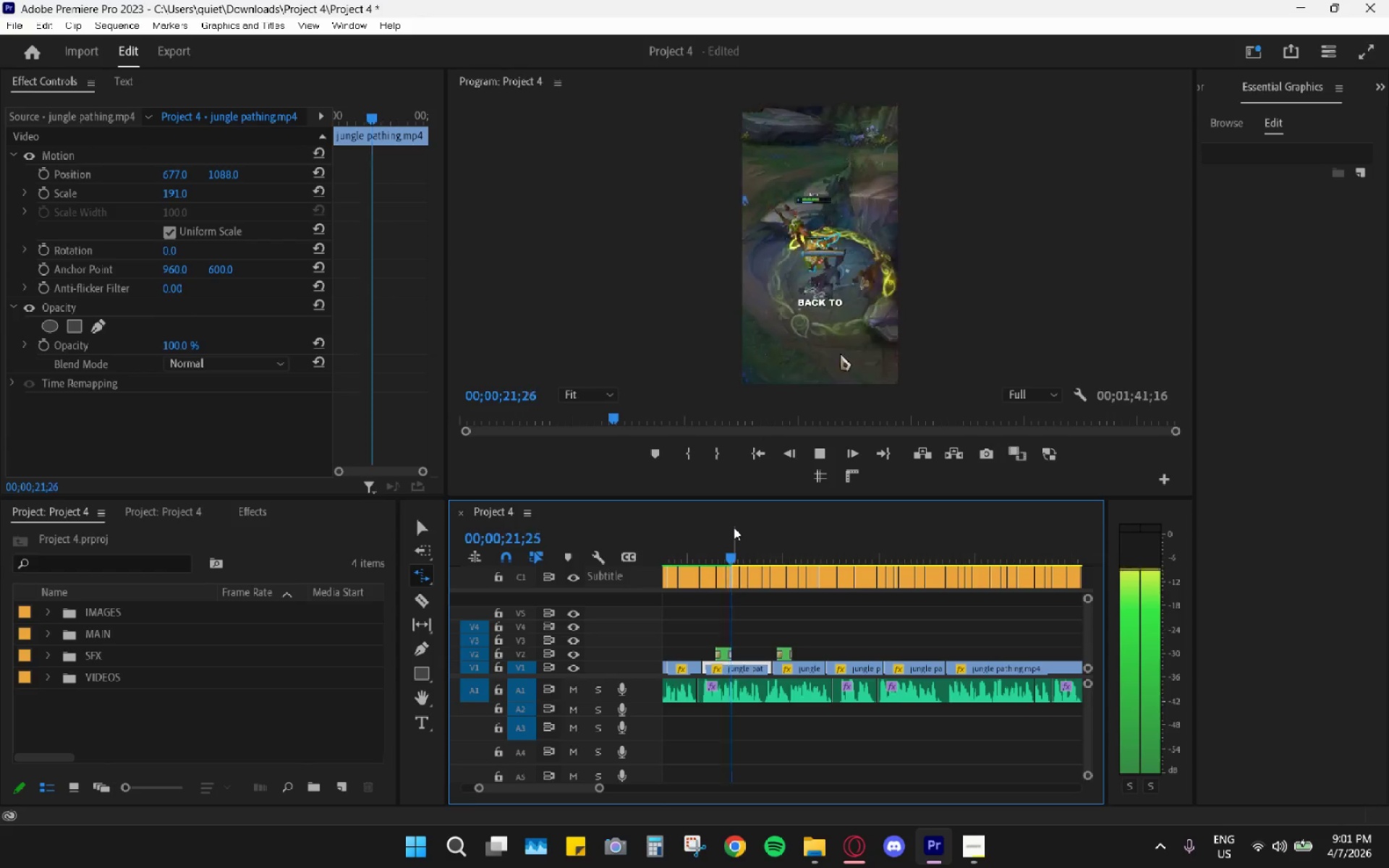 
key(Space)
 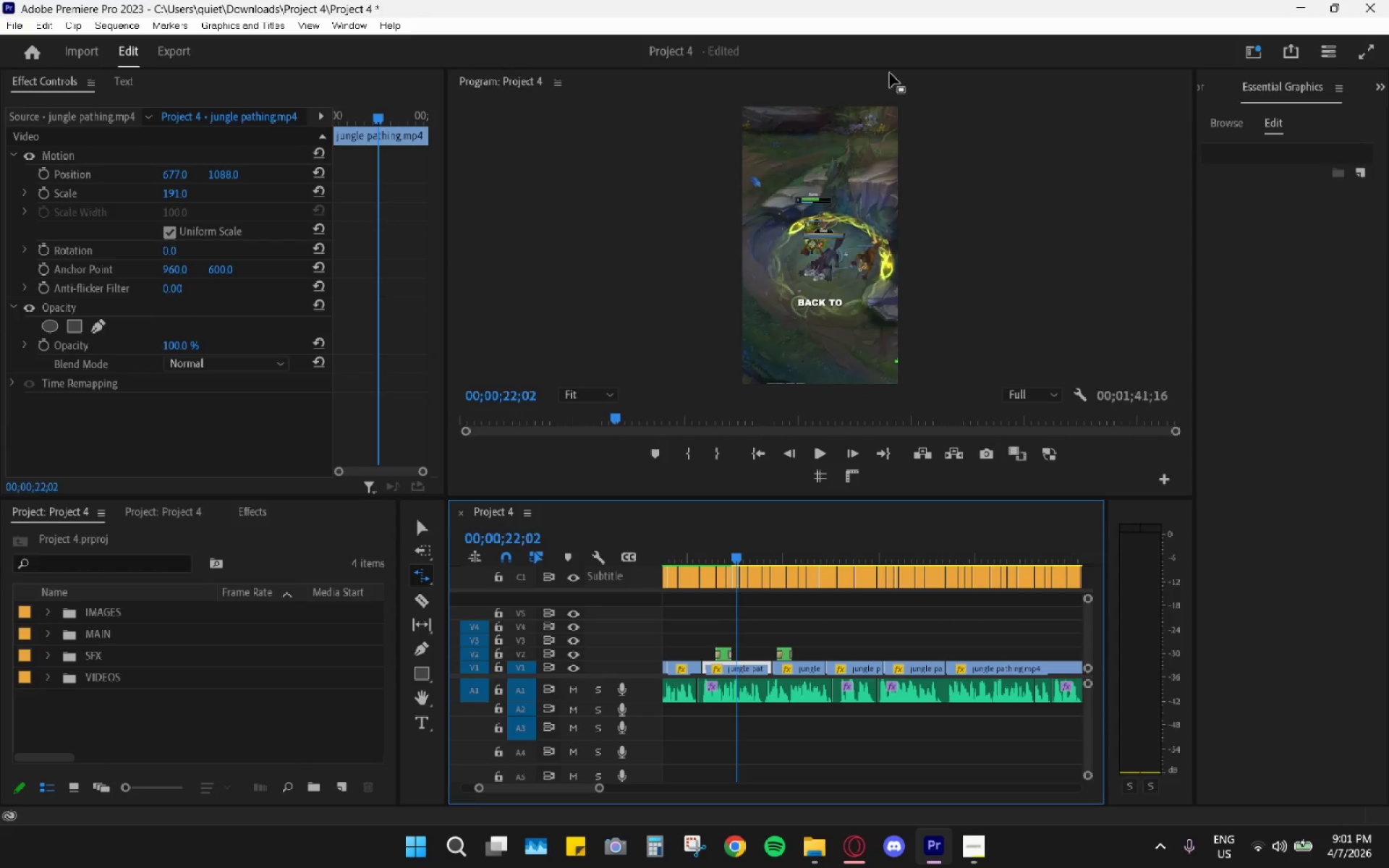 
triple_click([891, 72])
 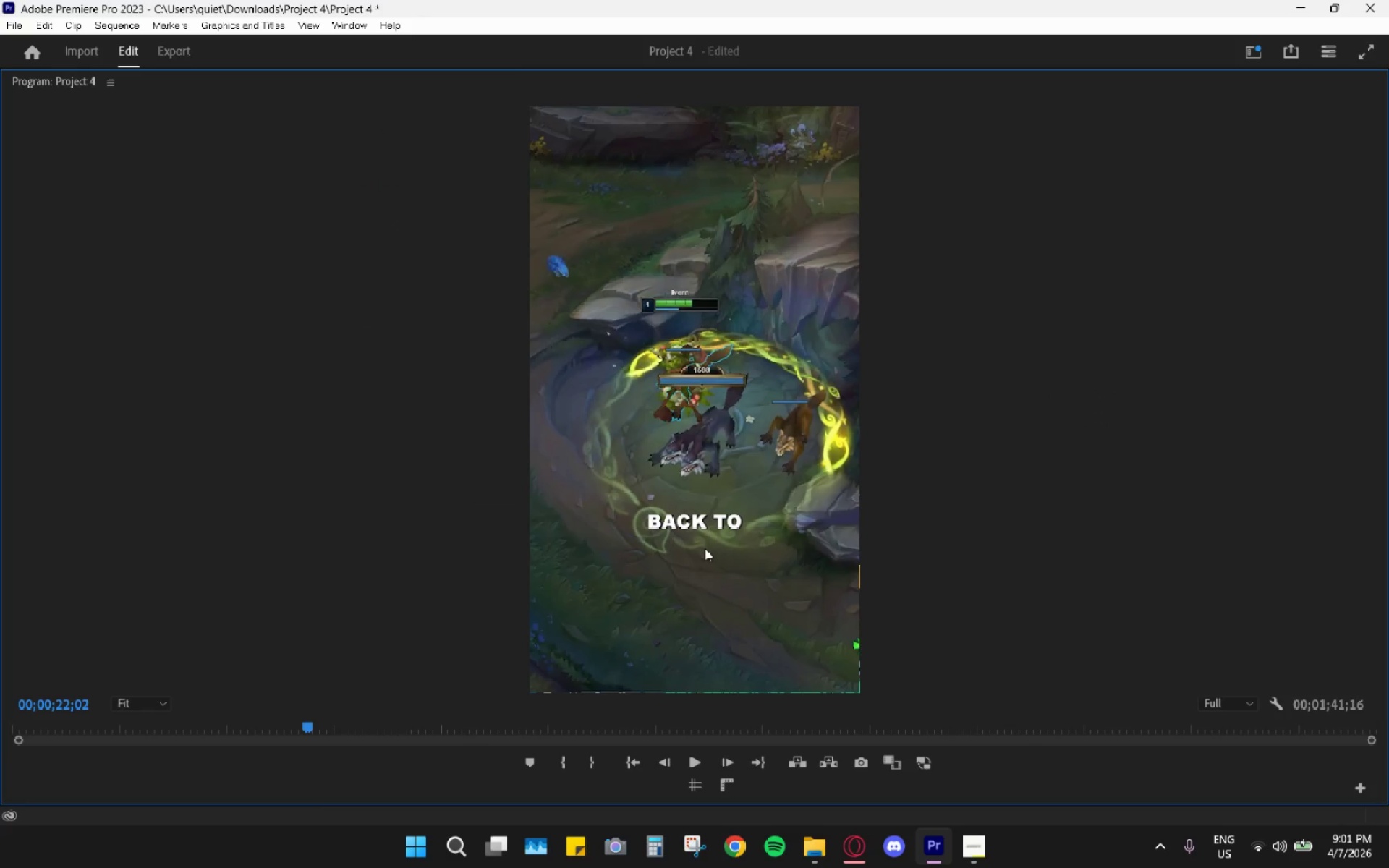 
key(Space)
 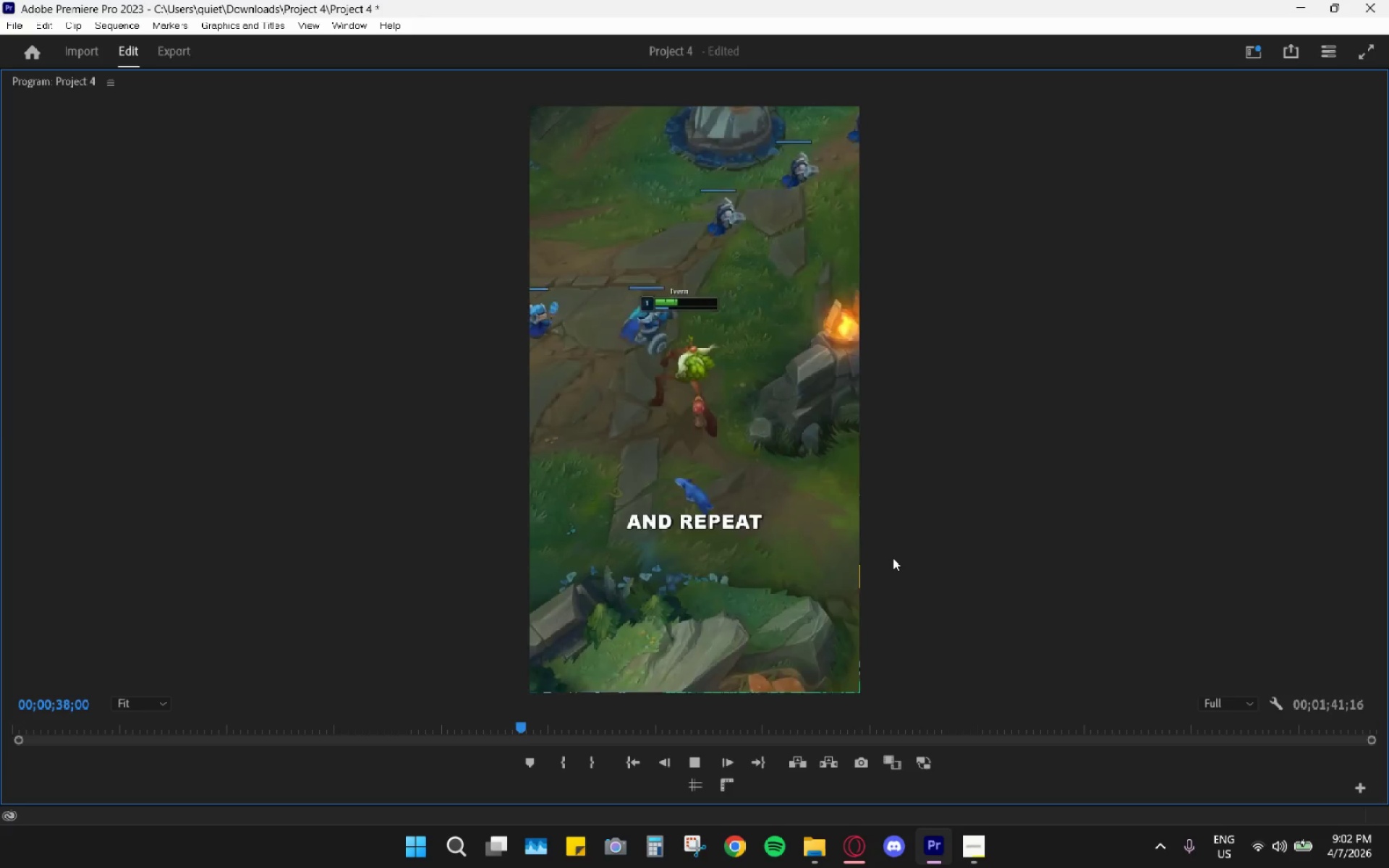 
wait(21.11)
 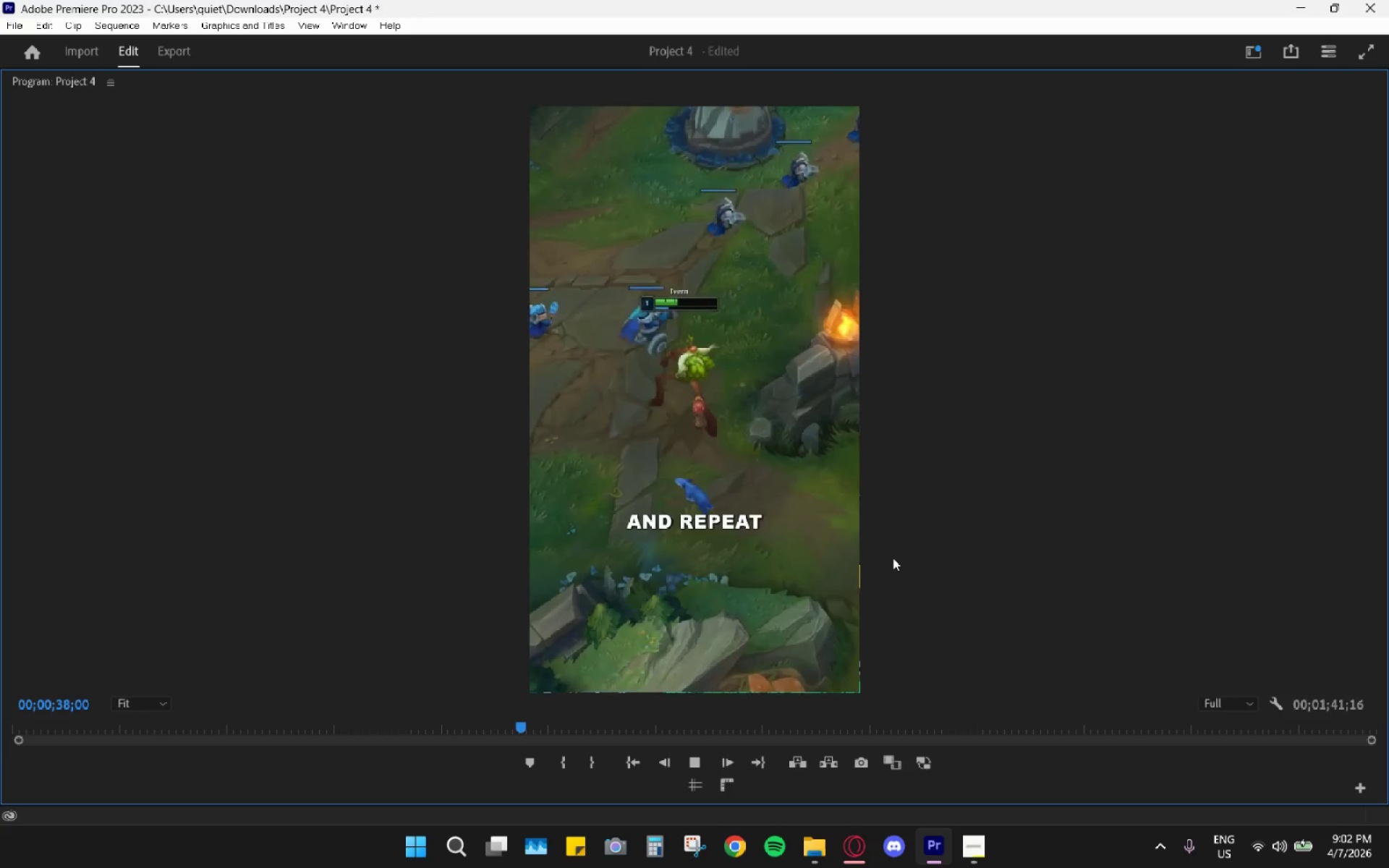 
key(B)
 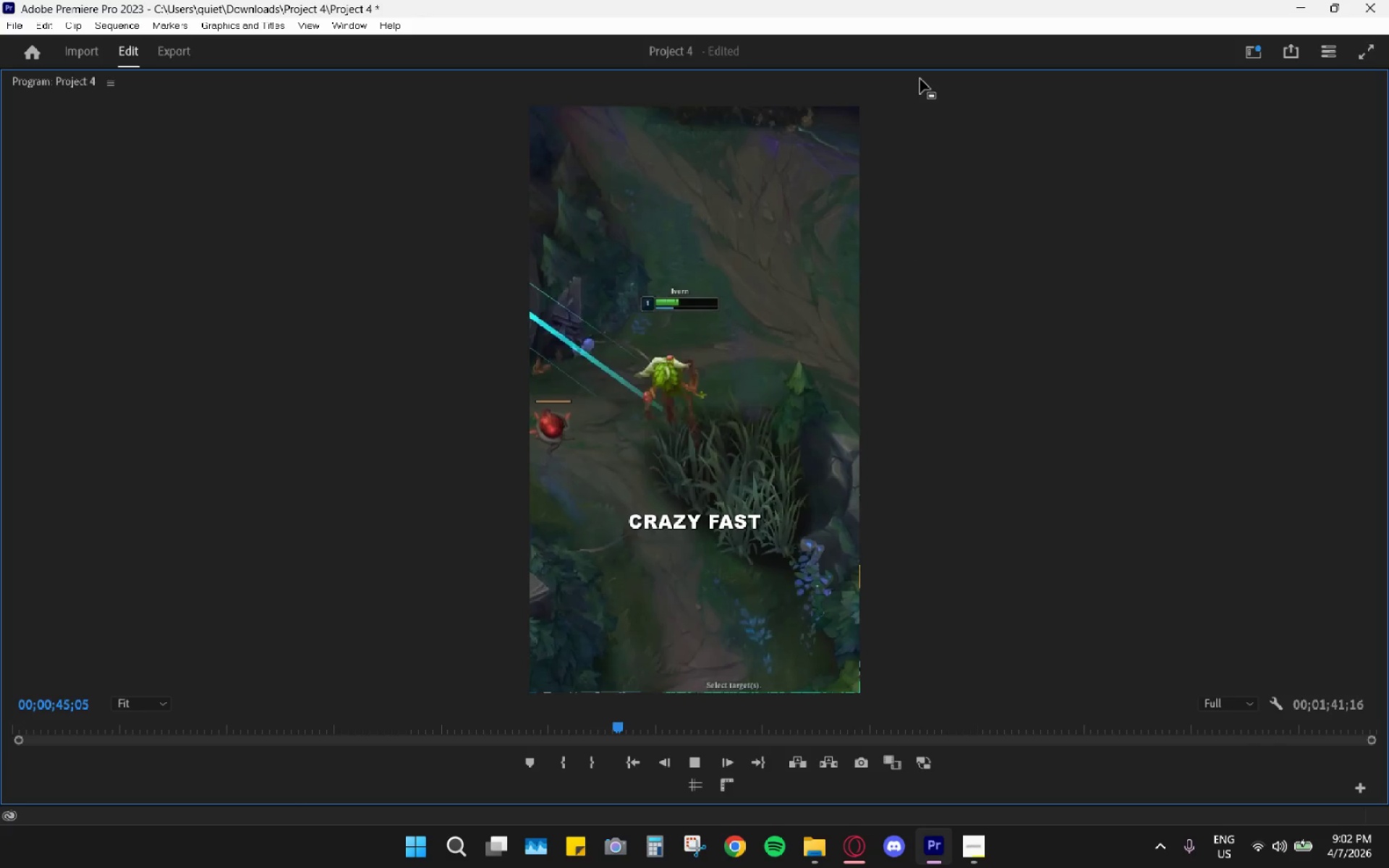 
double_click([920, 78])
 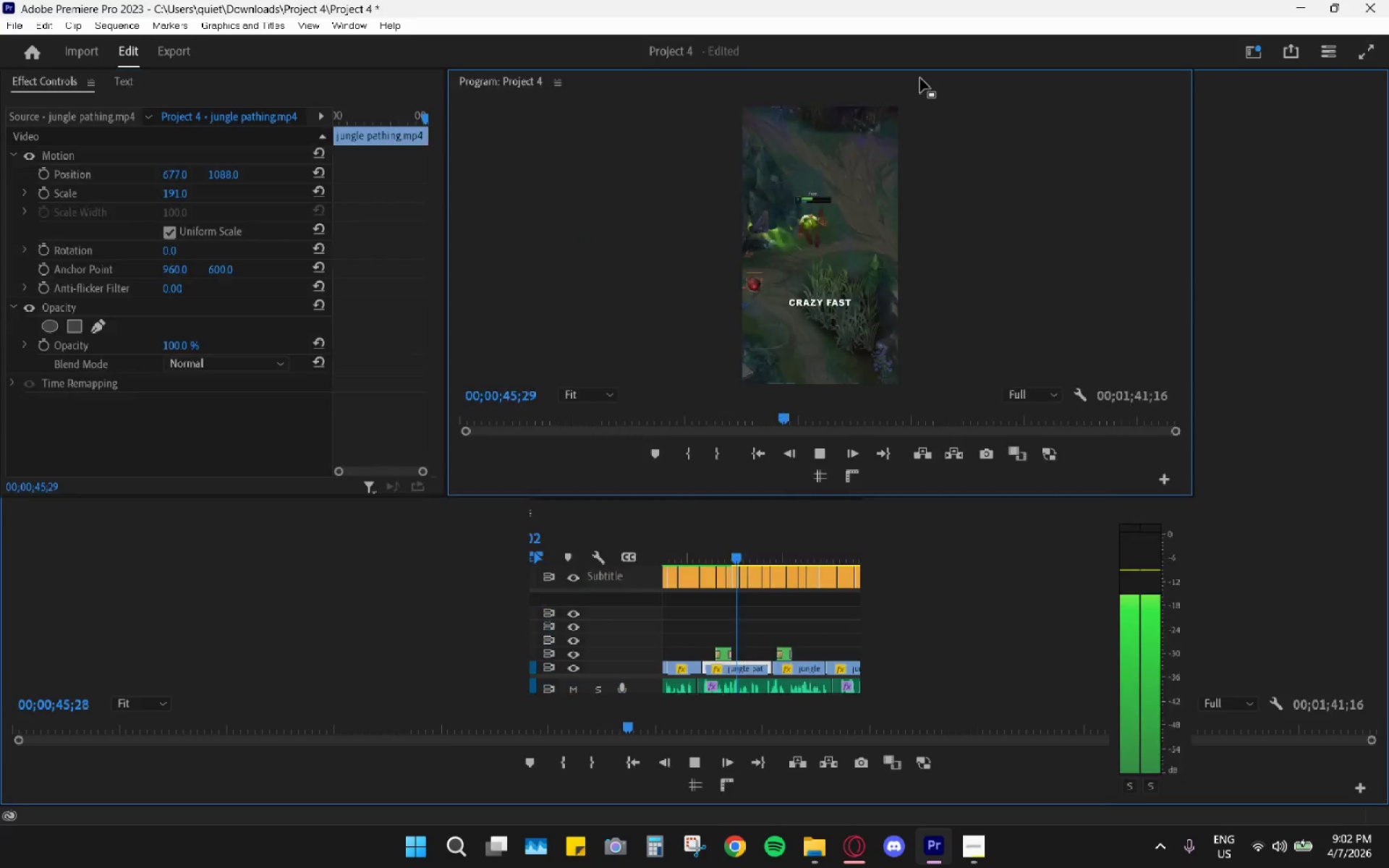 
triple_click([920, 78])
 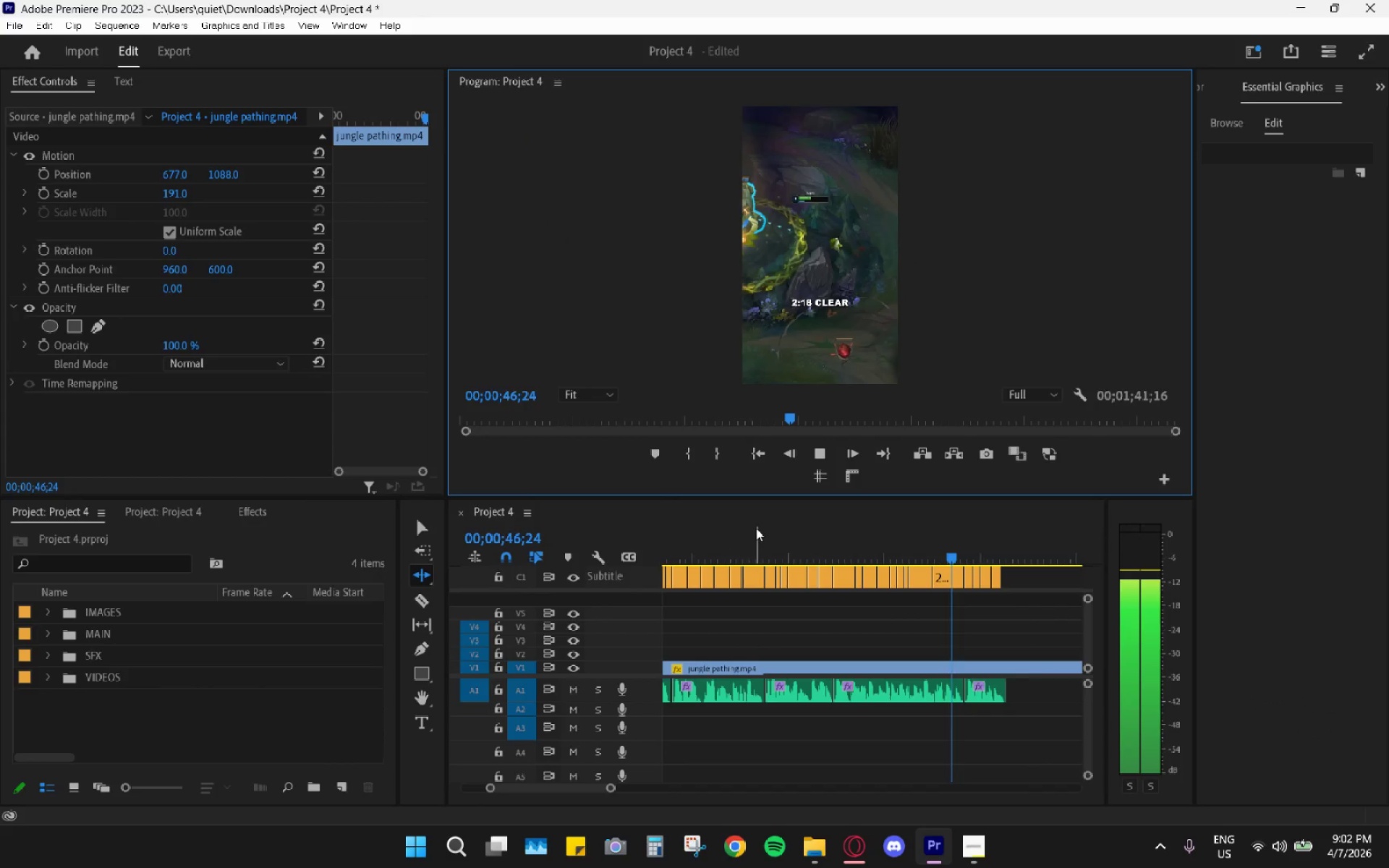 
left_click_drag(start_coordinate=[754, 532], to_coordinate=[644, 553])
 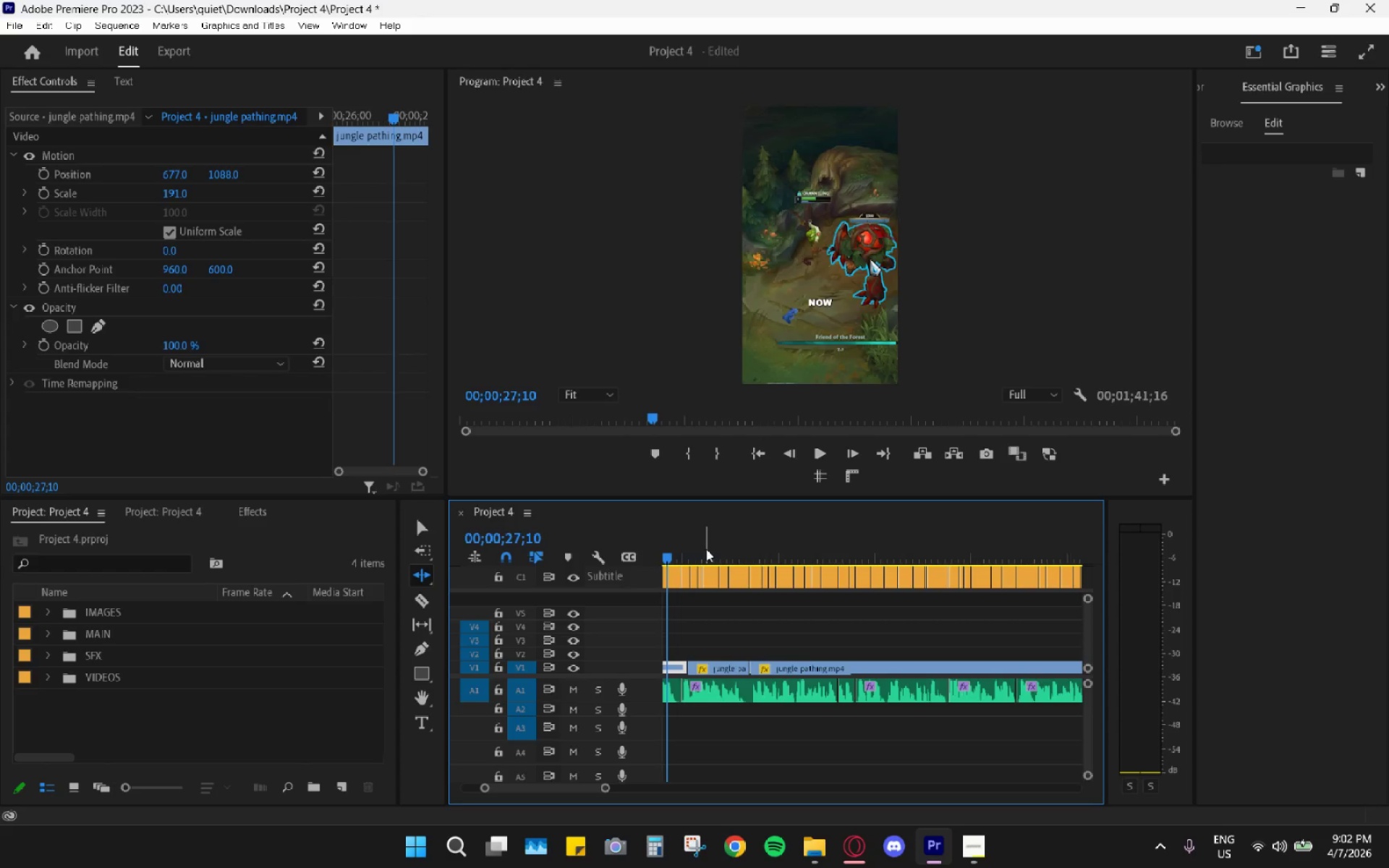 
key(Space)
 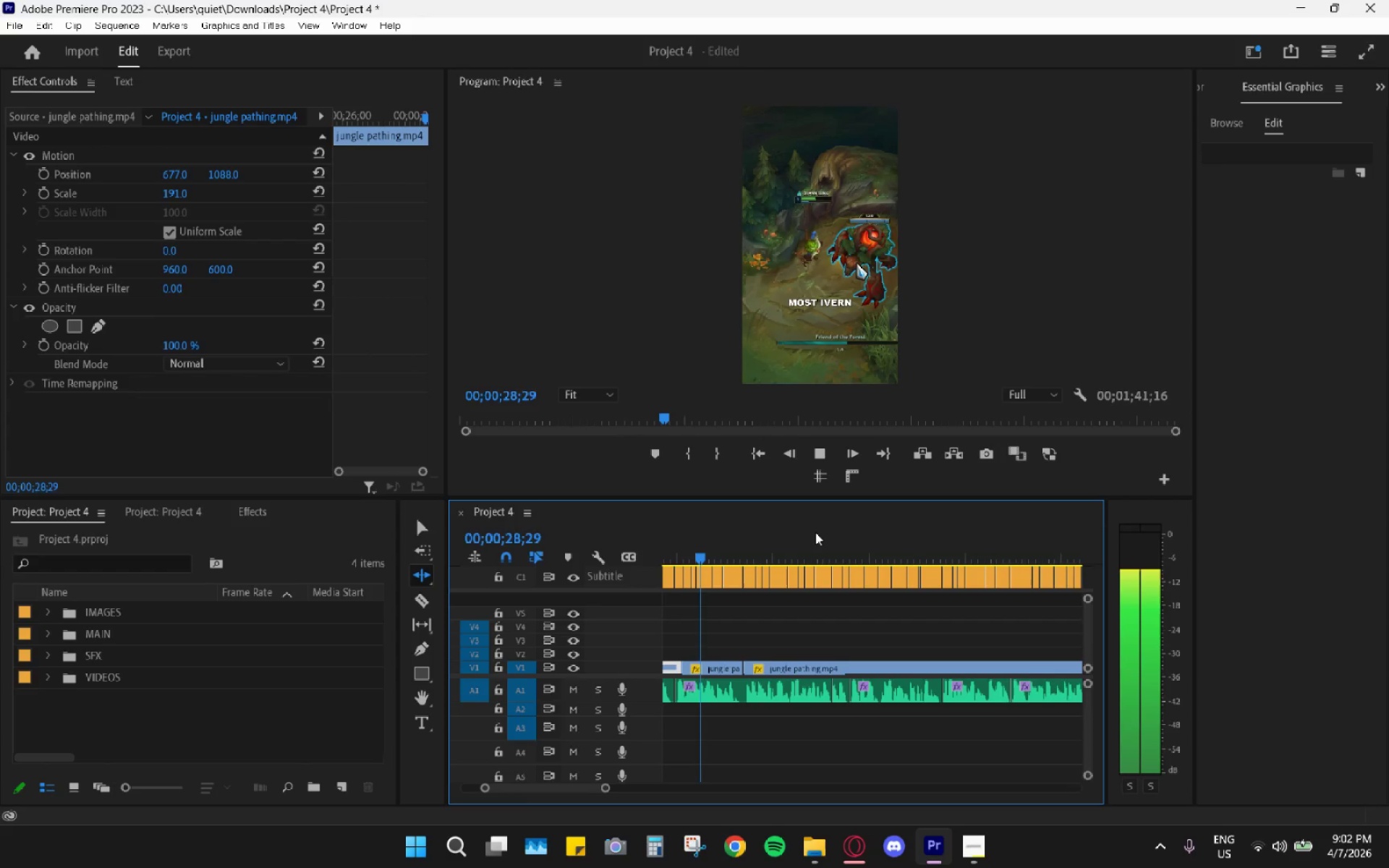 
key(Space)
 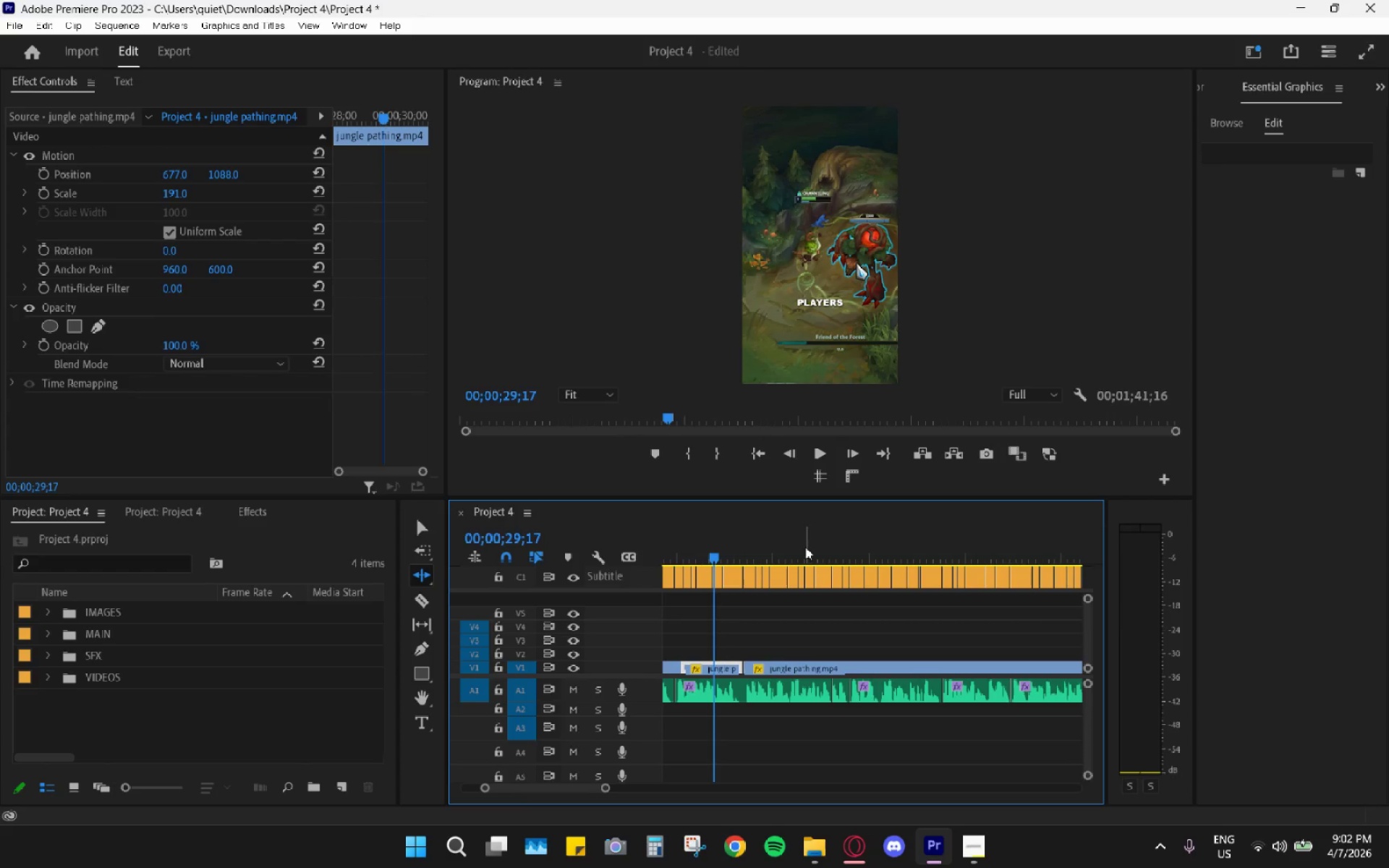 
left_click_drag(start_coordinate=[755, 532], to_coordinate=[659, 529])
 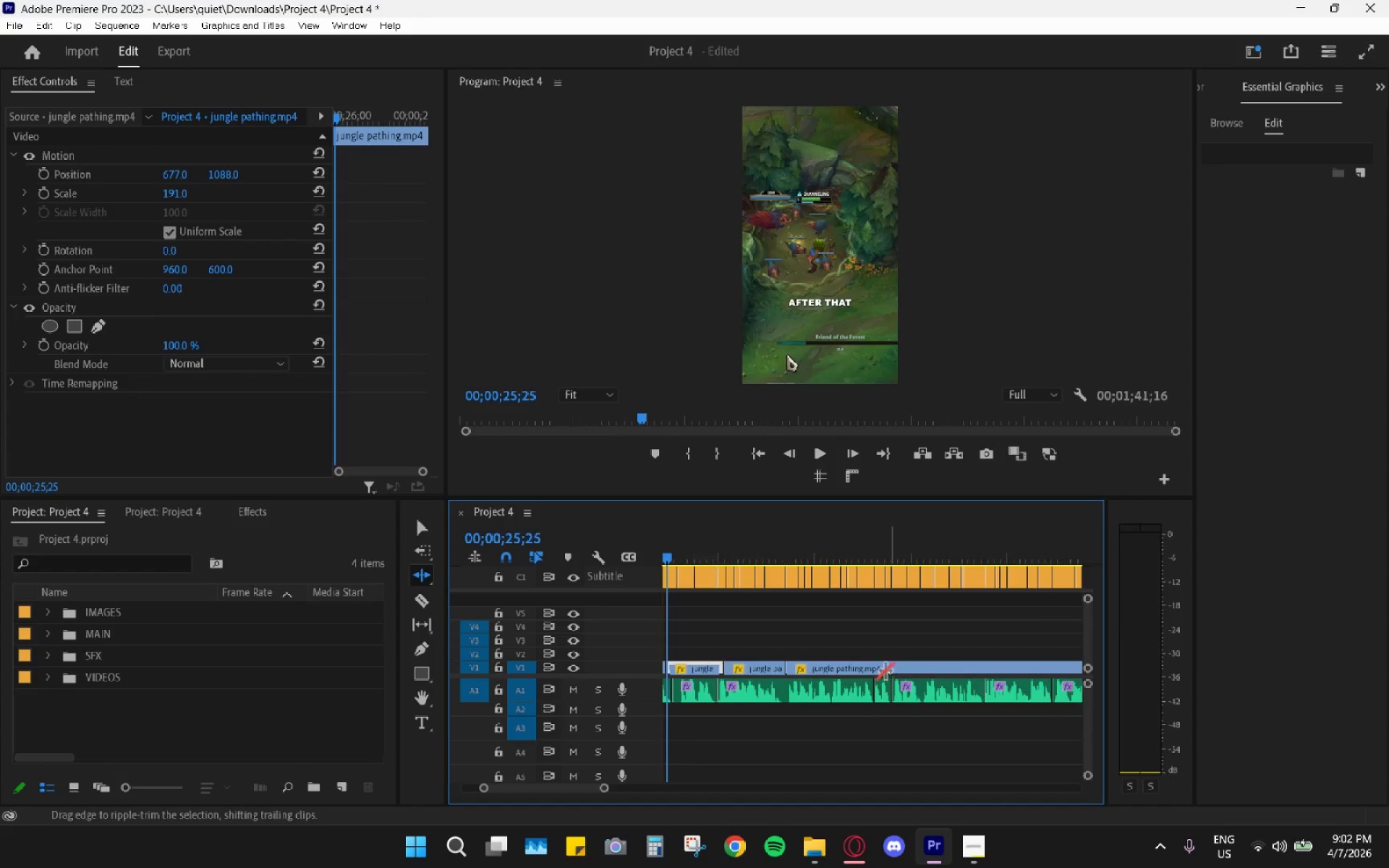 
scroll: coordinate [889, 671], scroll_direction: up, amount: 4.0
 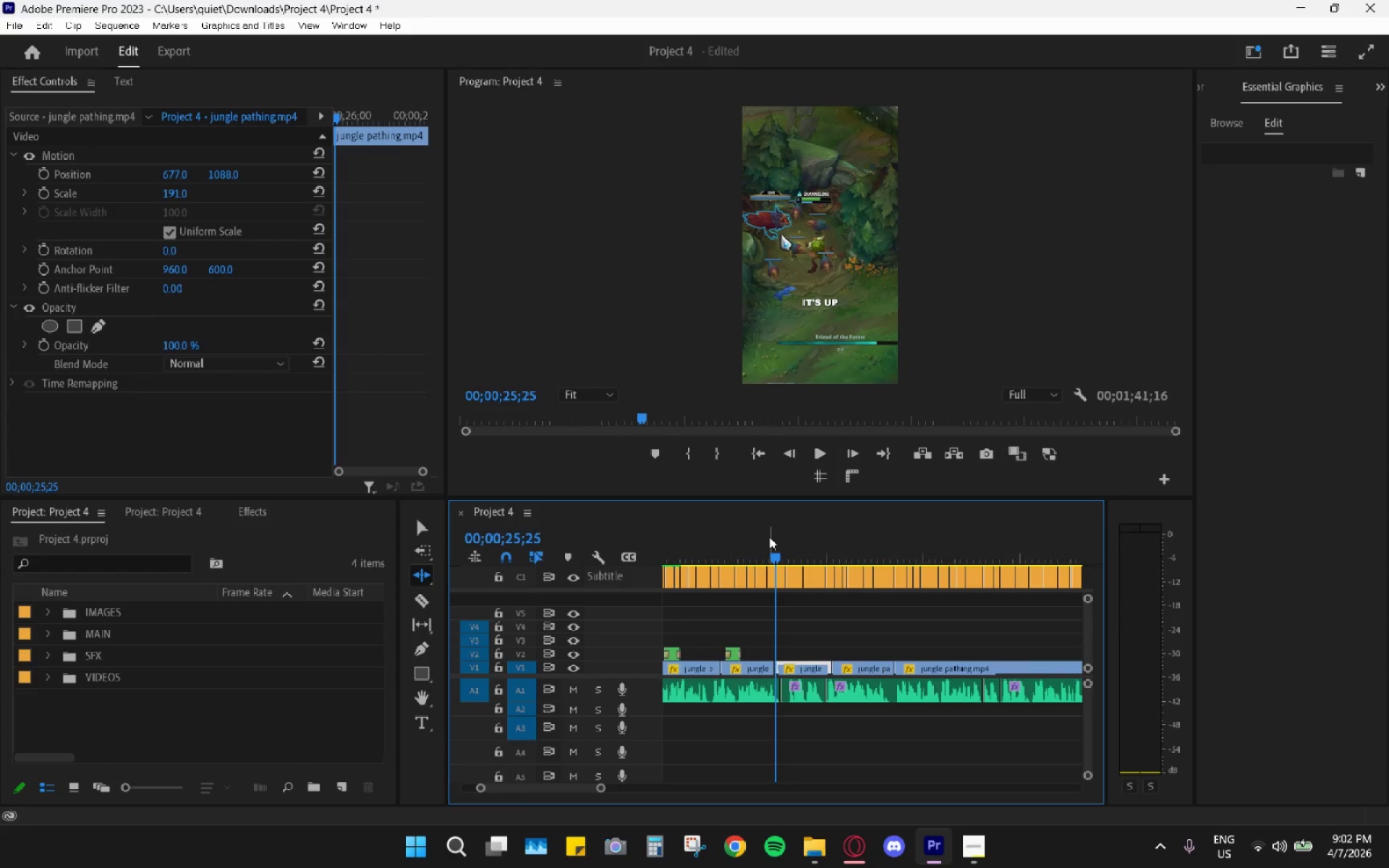 
left_click_drag(start_coordinate=[749, 548], to_coordinate=[716, 558])
 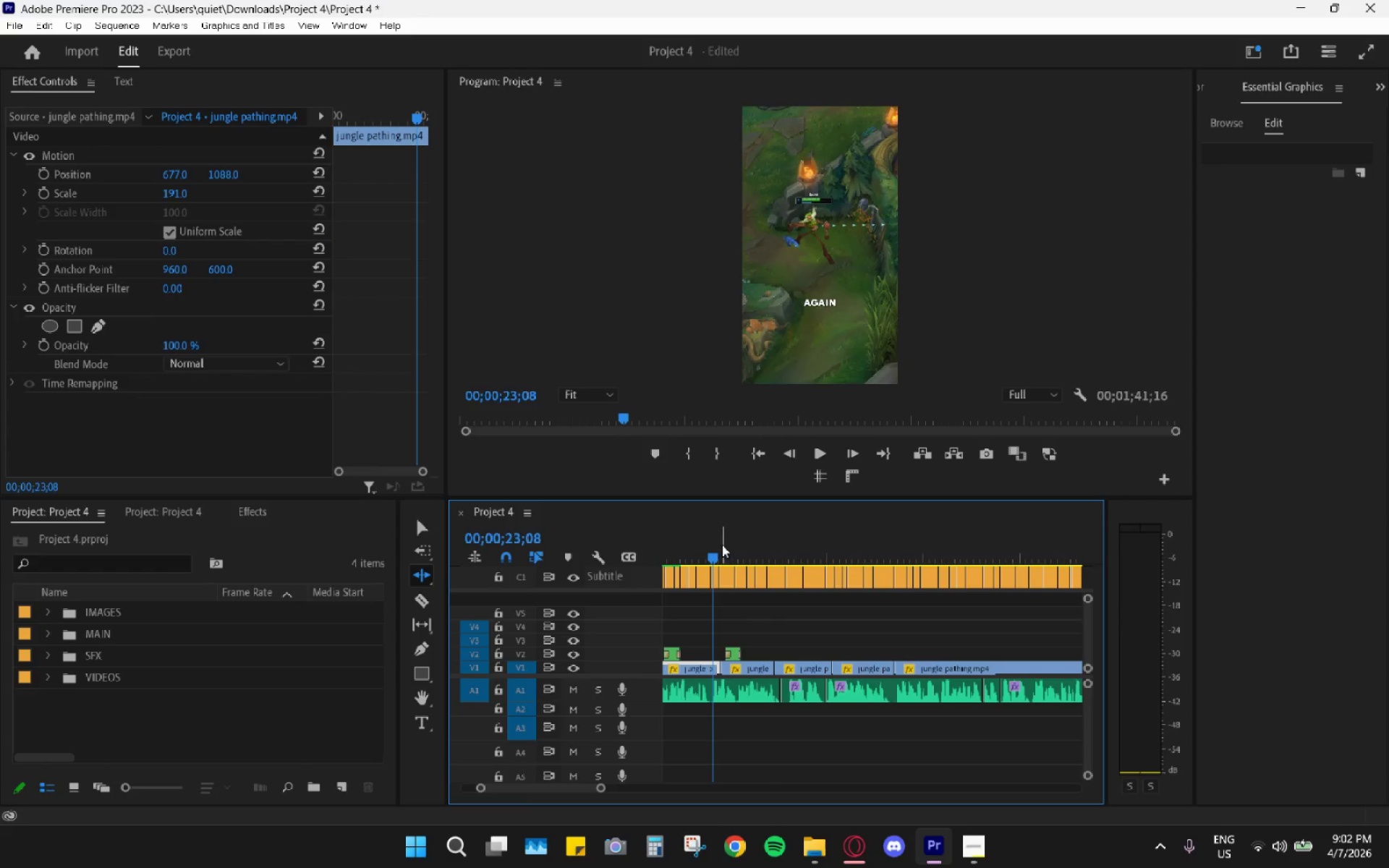 
key(Space)
 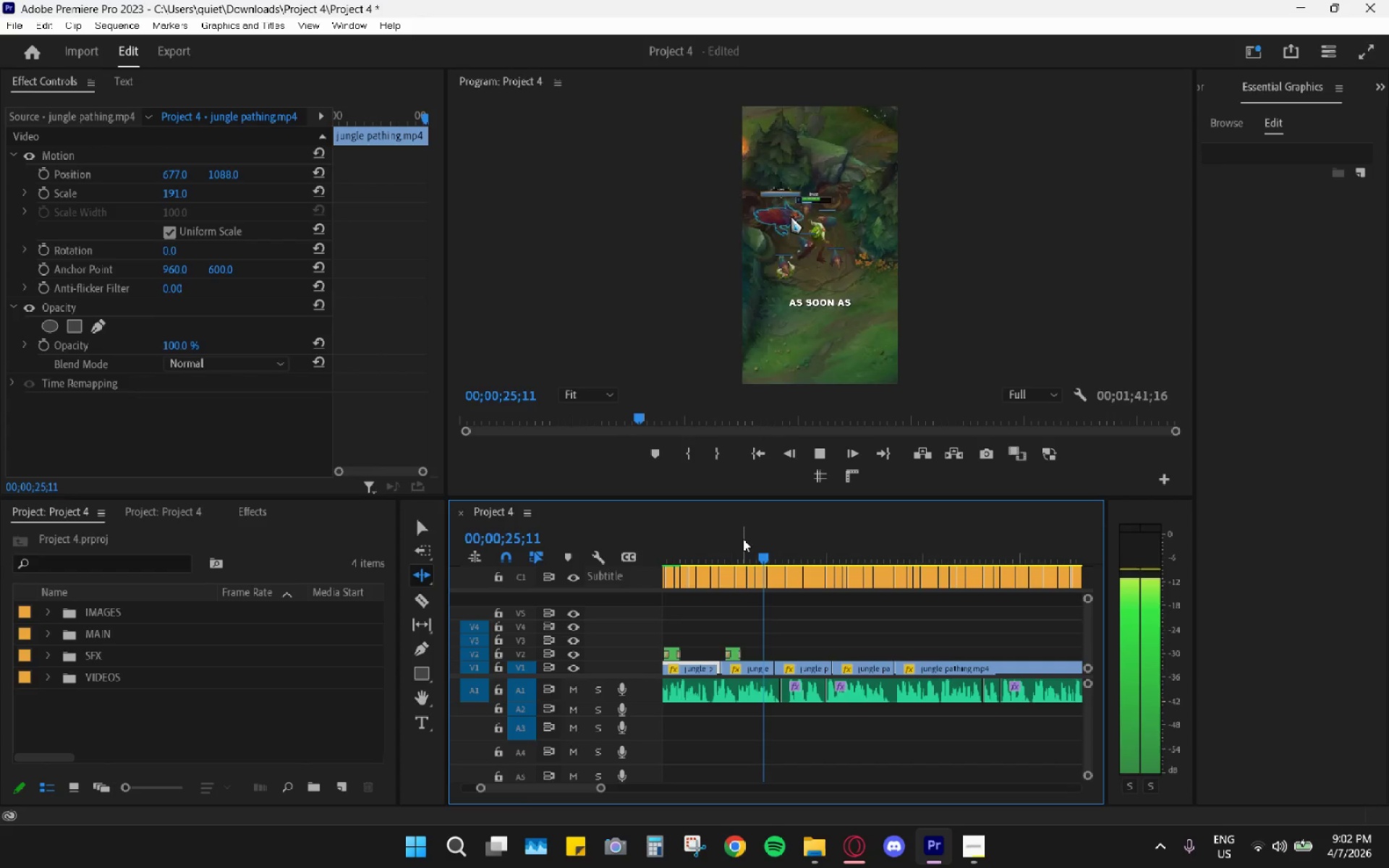 
key(Space)
 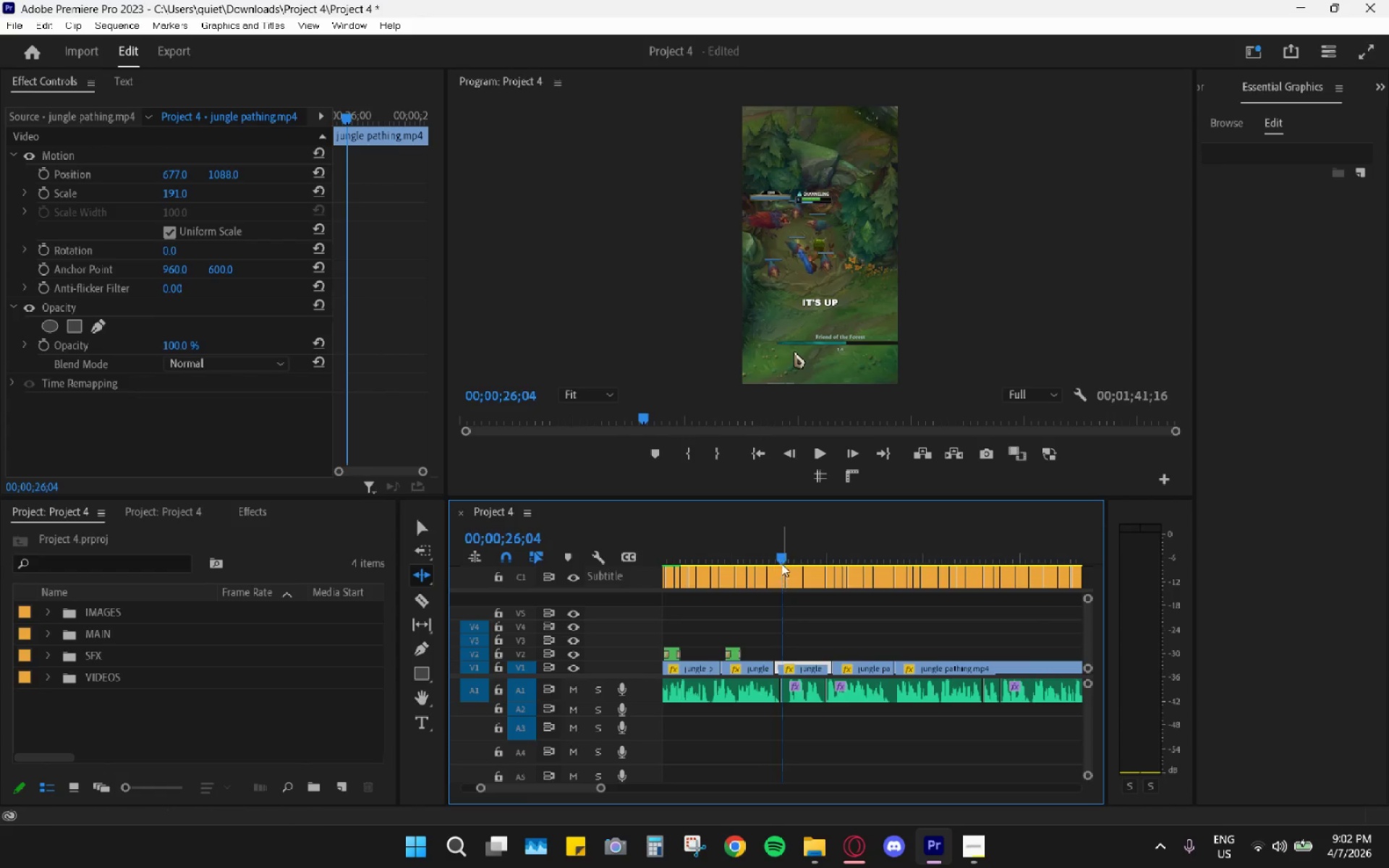 
left_click_drag(start_coordinate=[745, 545], to_coordinate=[697, 544])
 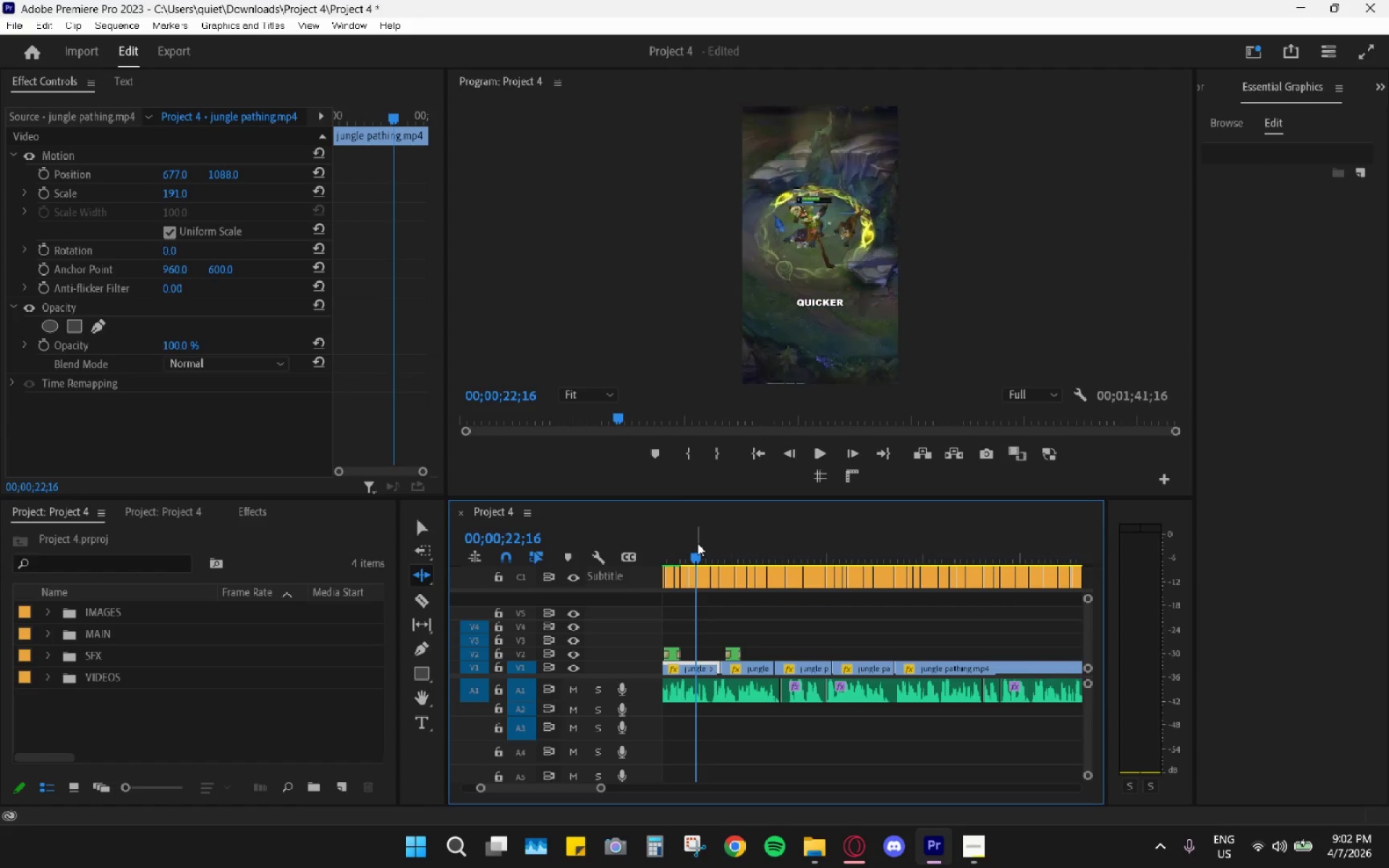 
key(Space)
 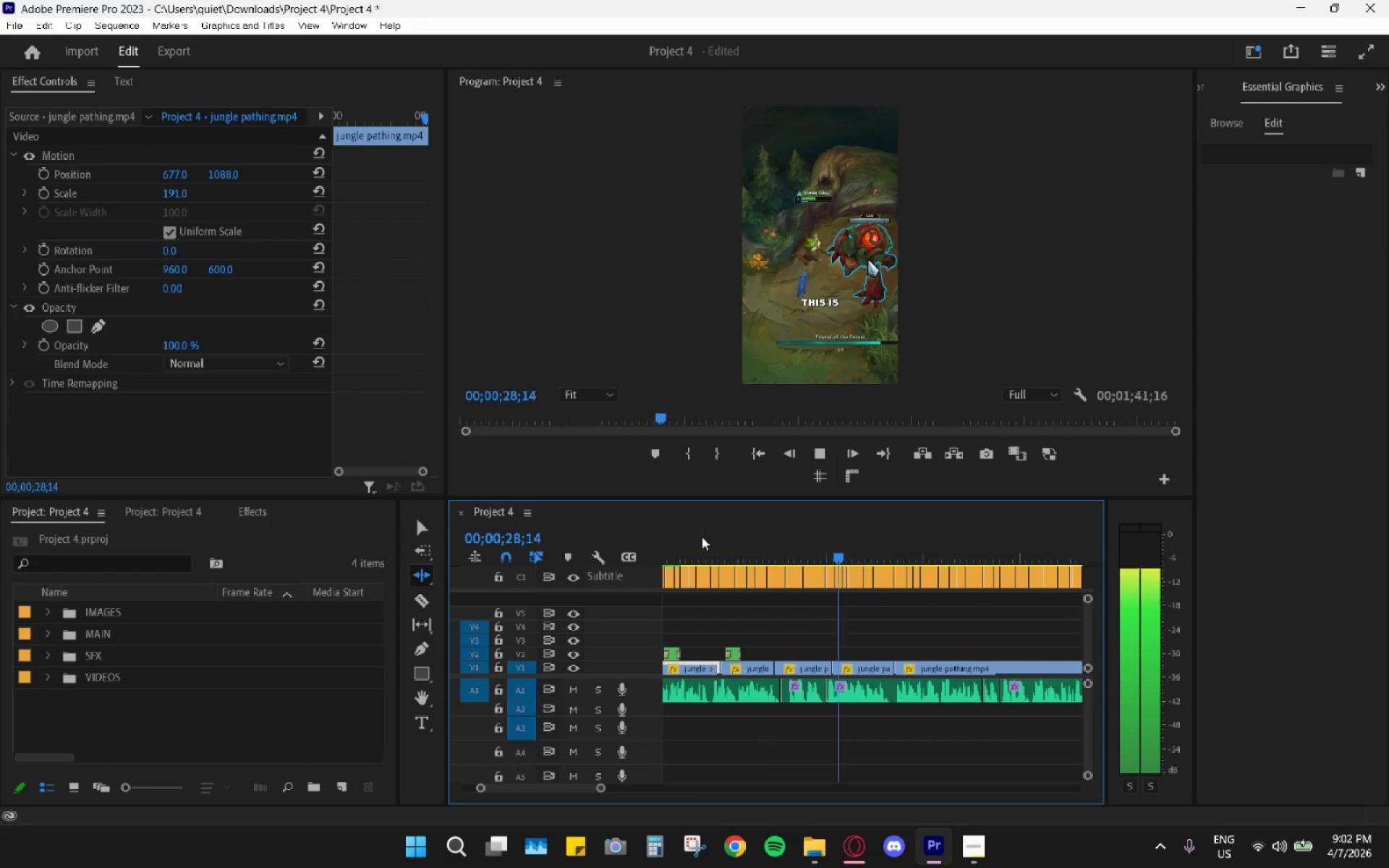 
wait(7.94)
 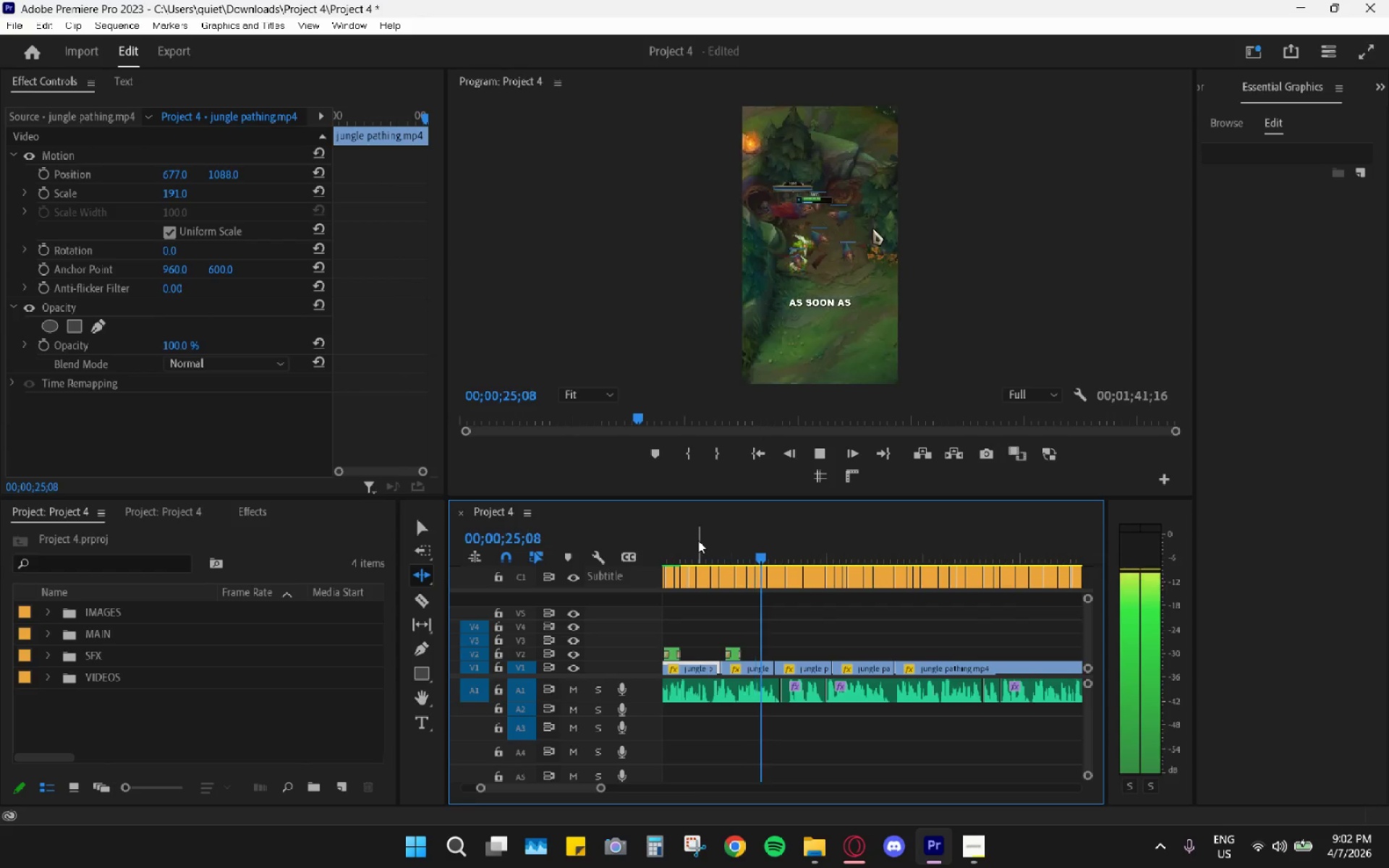 
key(Space)
 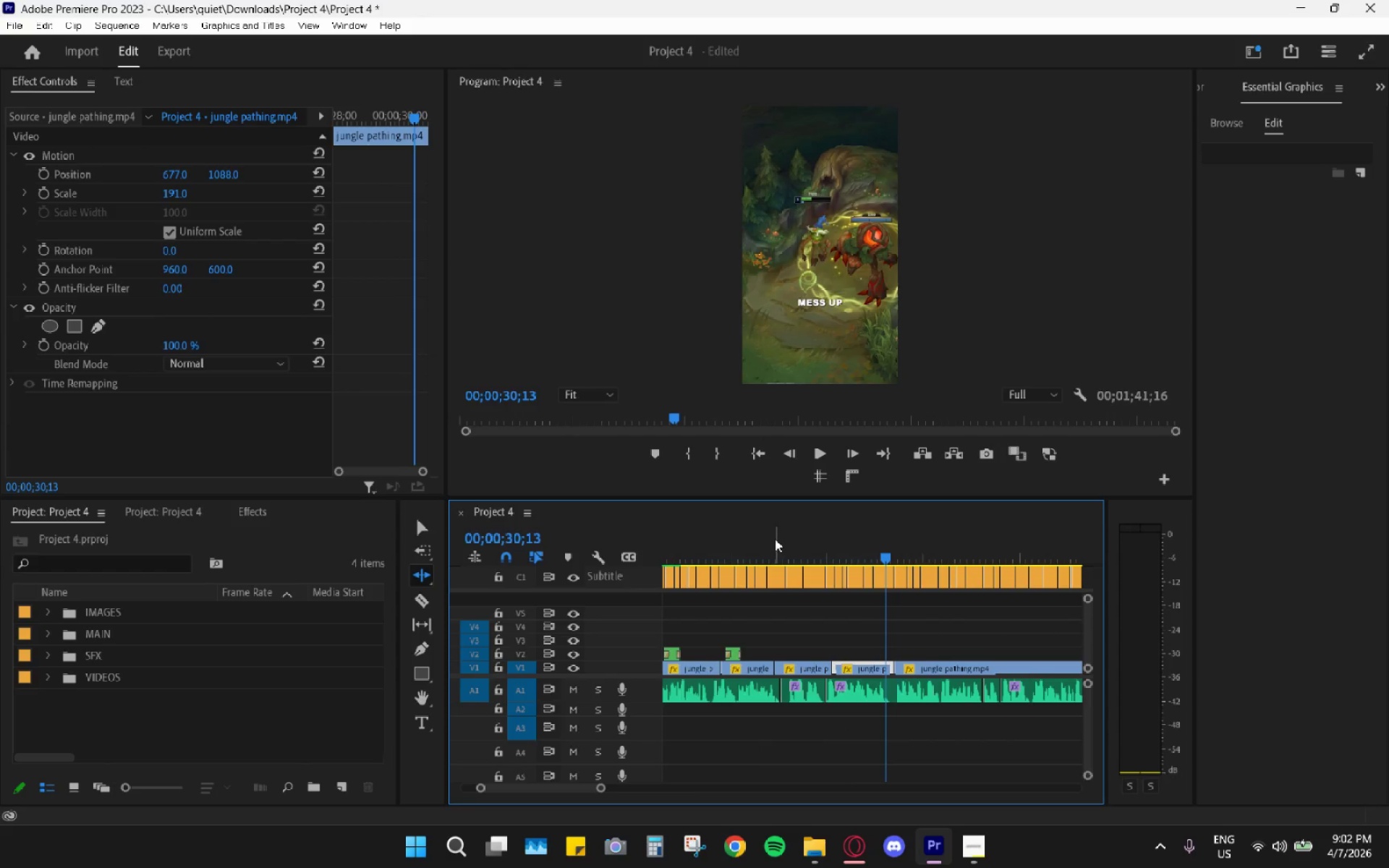 
key(Space)
 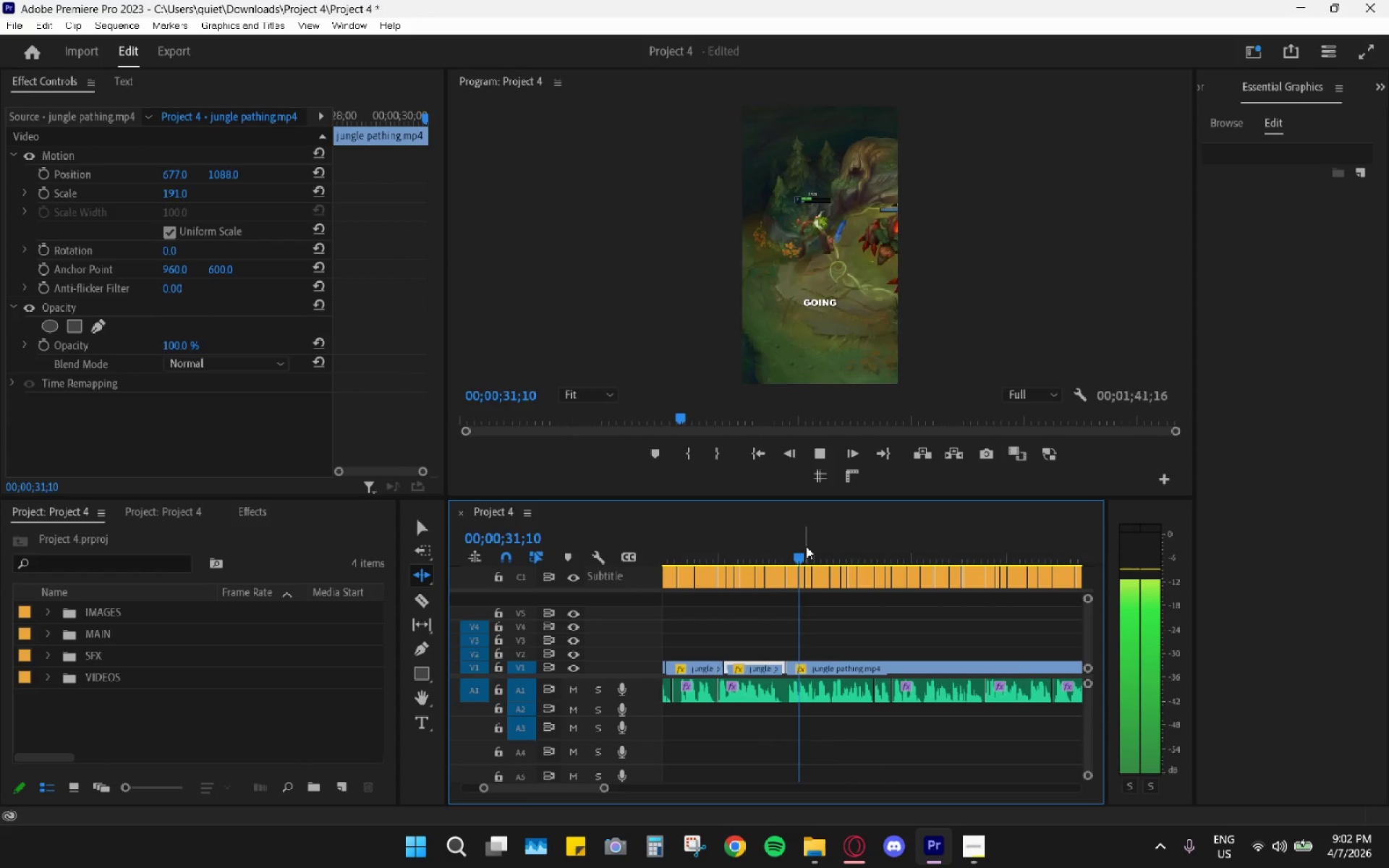 
scroll: coordinate [778, 556], scroll_direction: down, amount: 4.0
 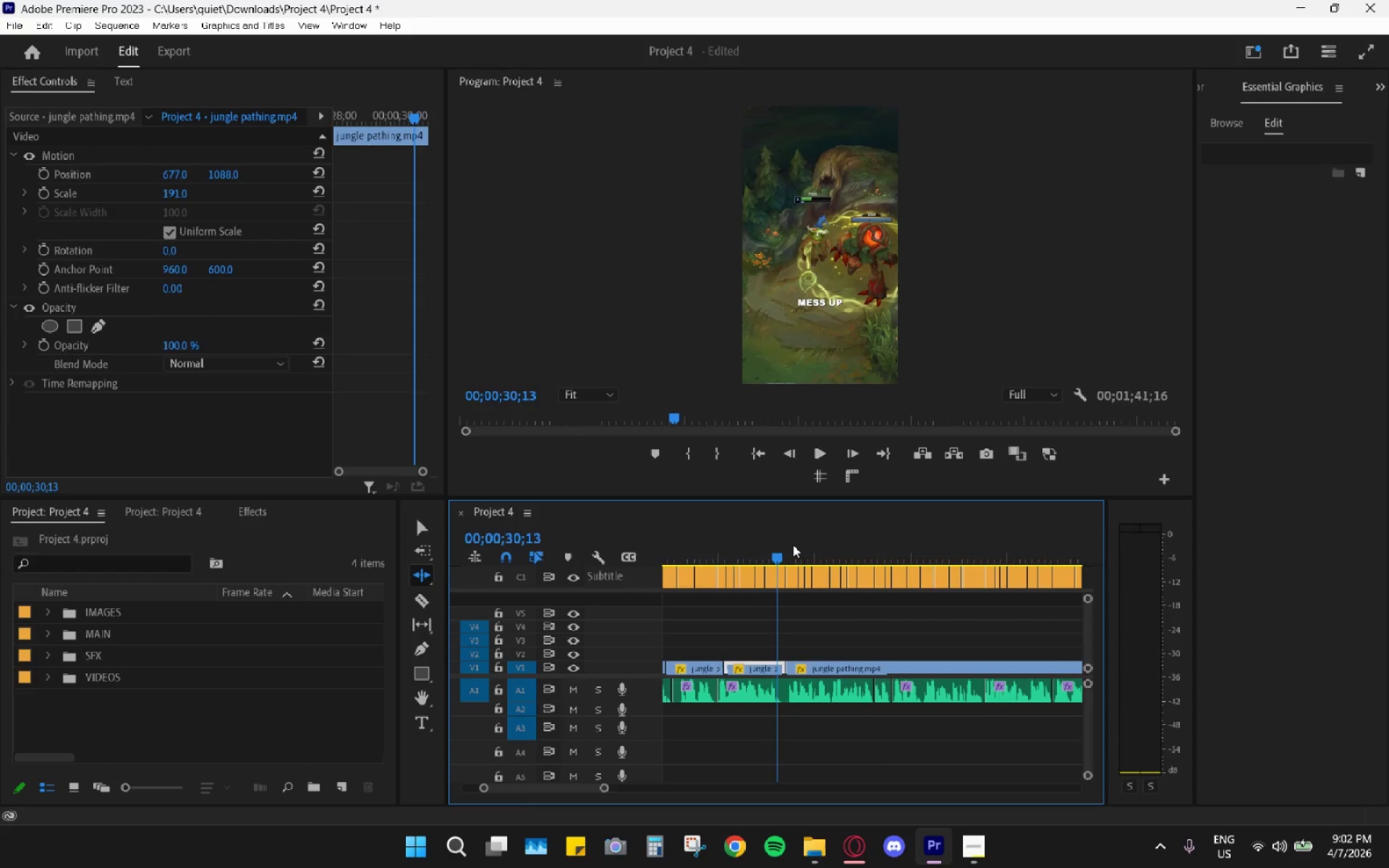 
left_click_drag(start_coordinate=[806, 547], to_coordinate=[791, 591])
 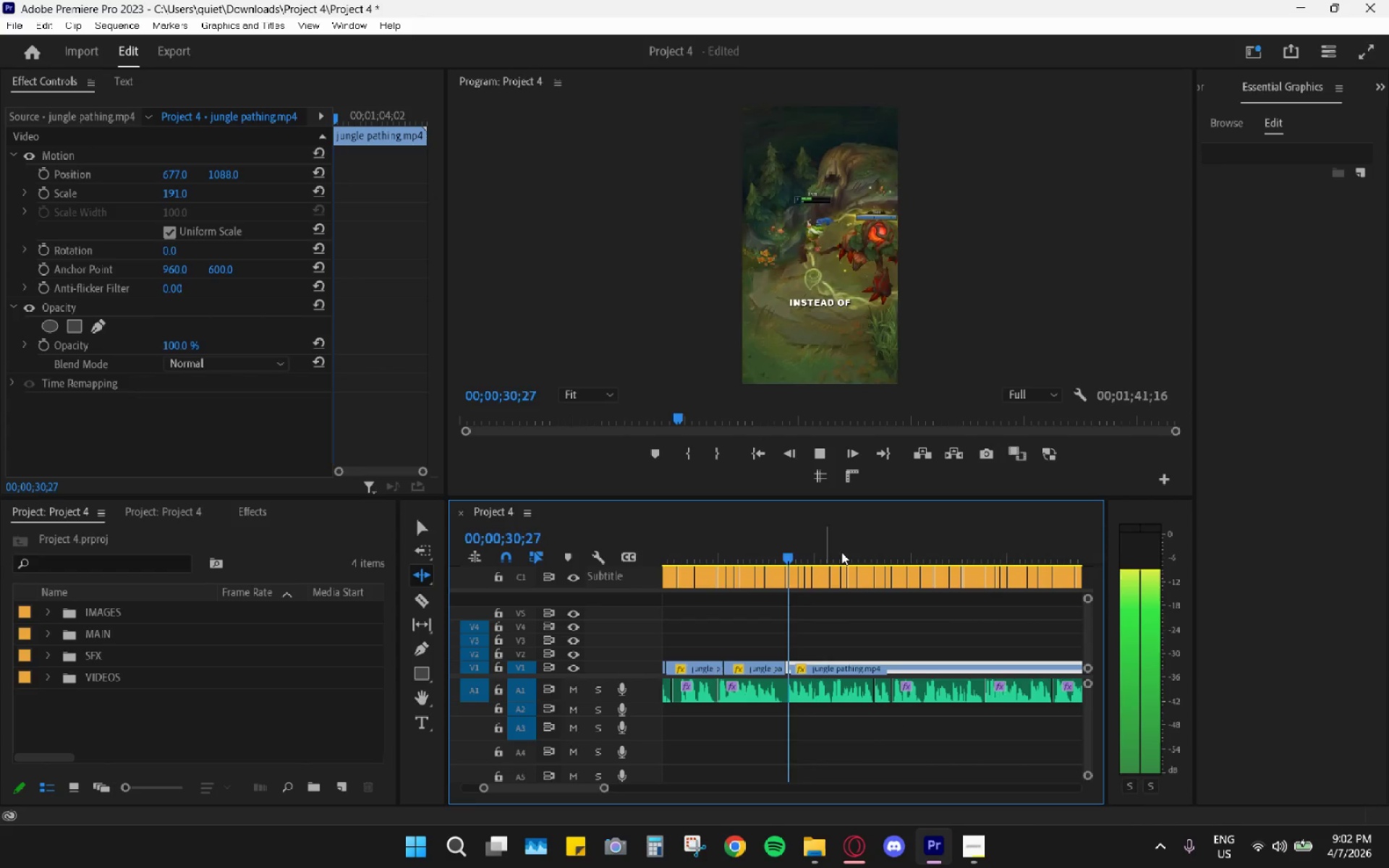 
key(Space)
 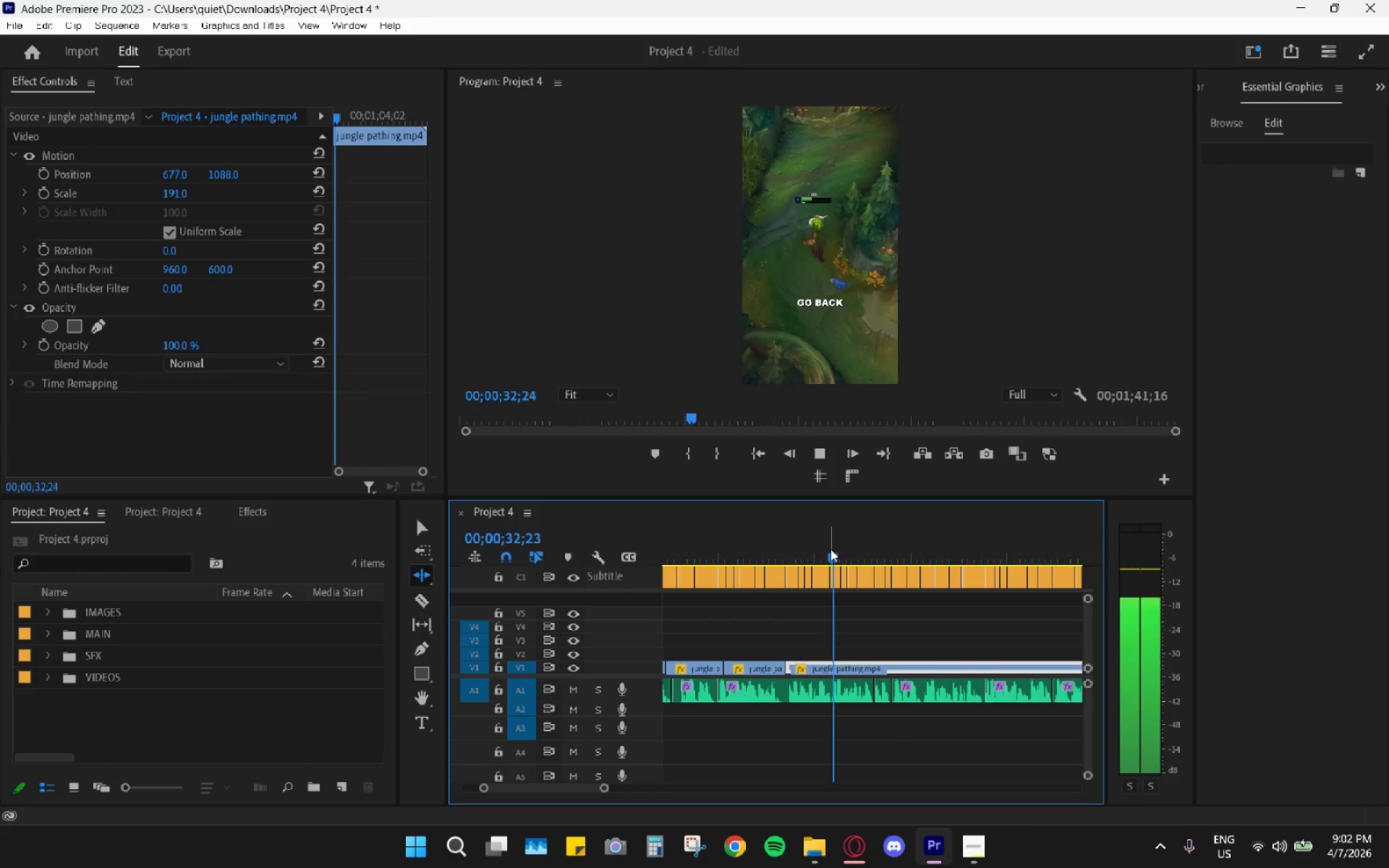 
left_click_drag(start_coordinate=[832, 553], to_coordinate=[1062, 551])
 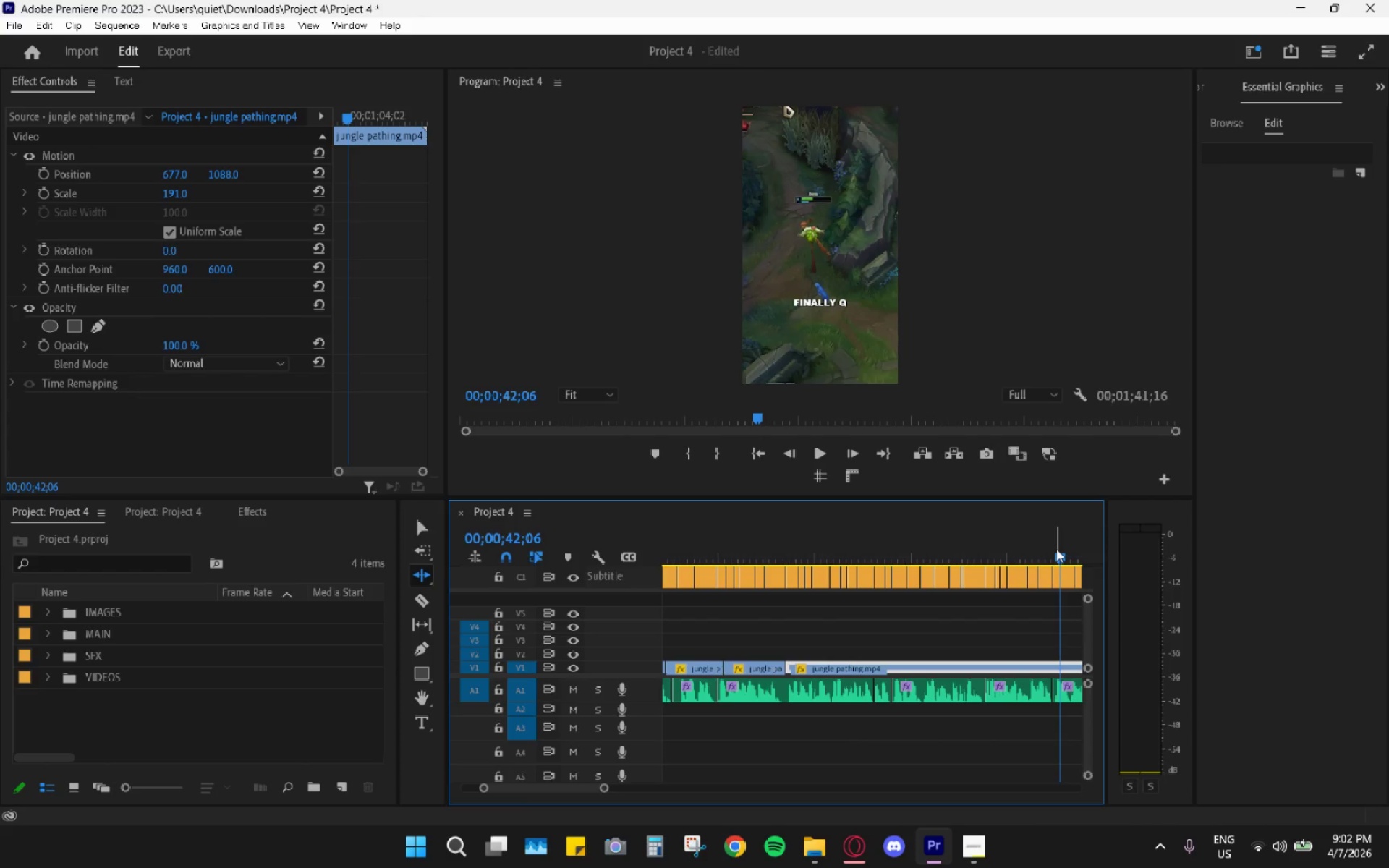 
scroll: coordinate [1055, 549], scroll_direction: down, amount: 3.0
 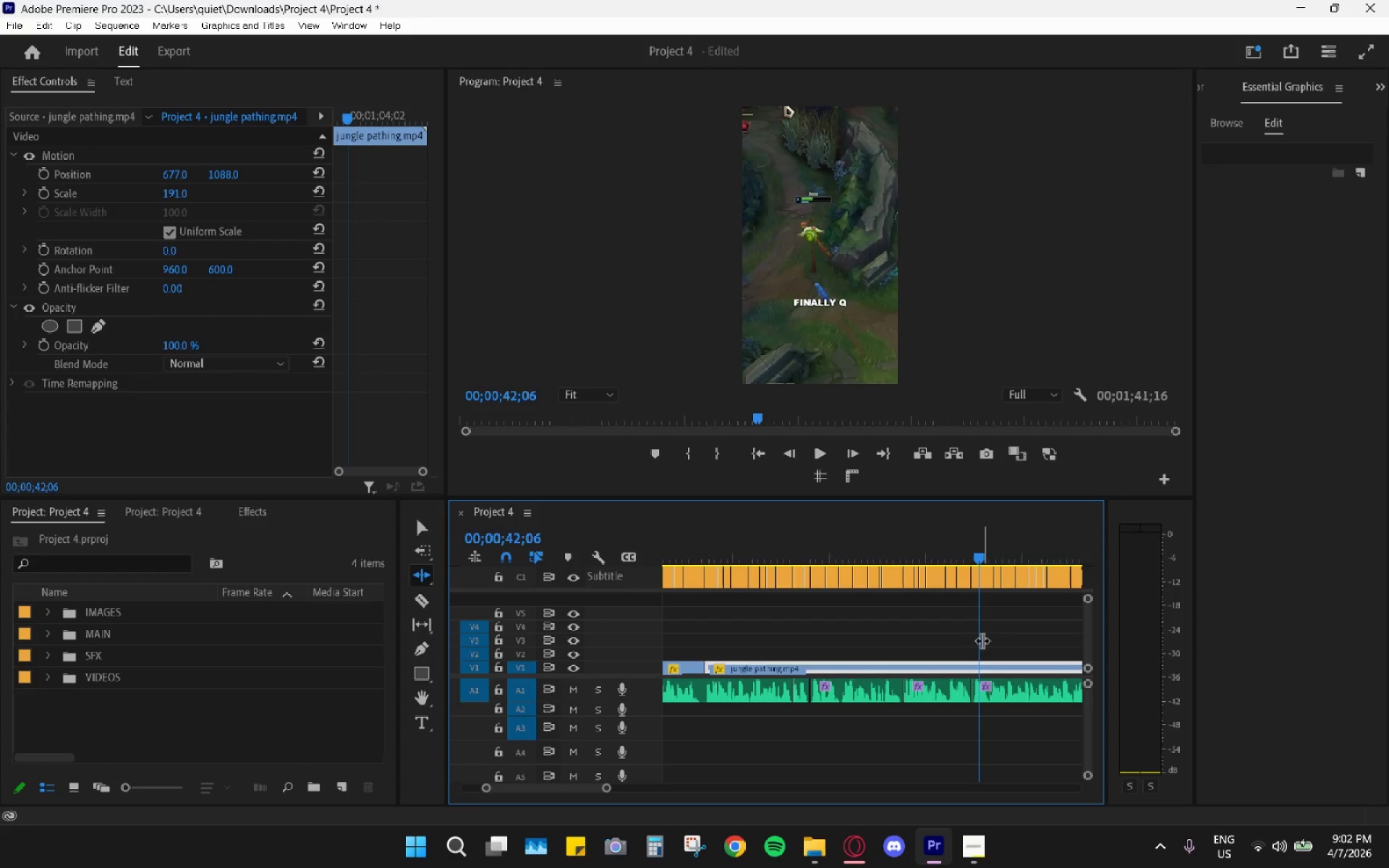 
key(C)
 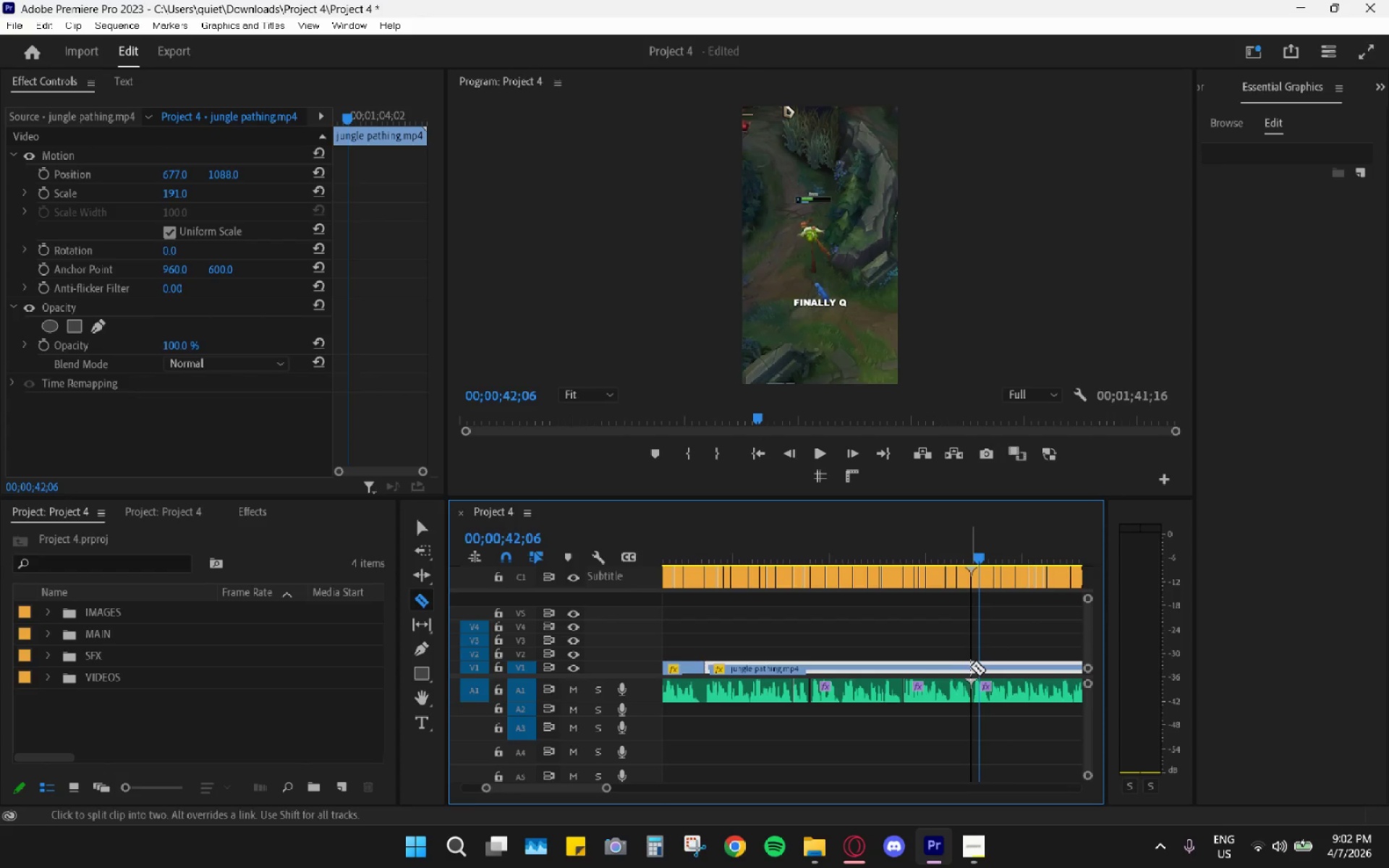 
left_click([977, 666])
 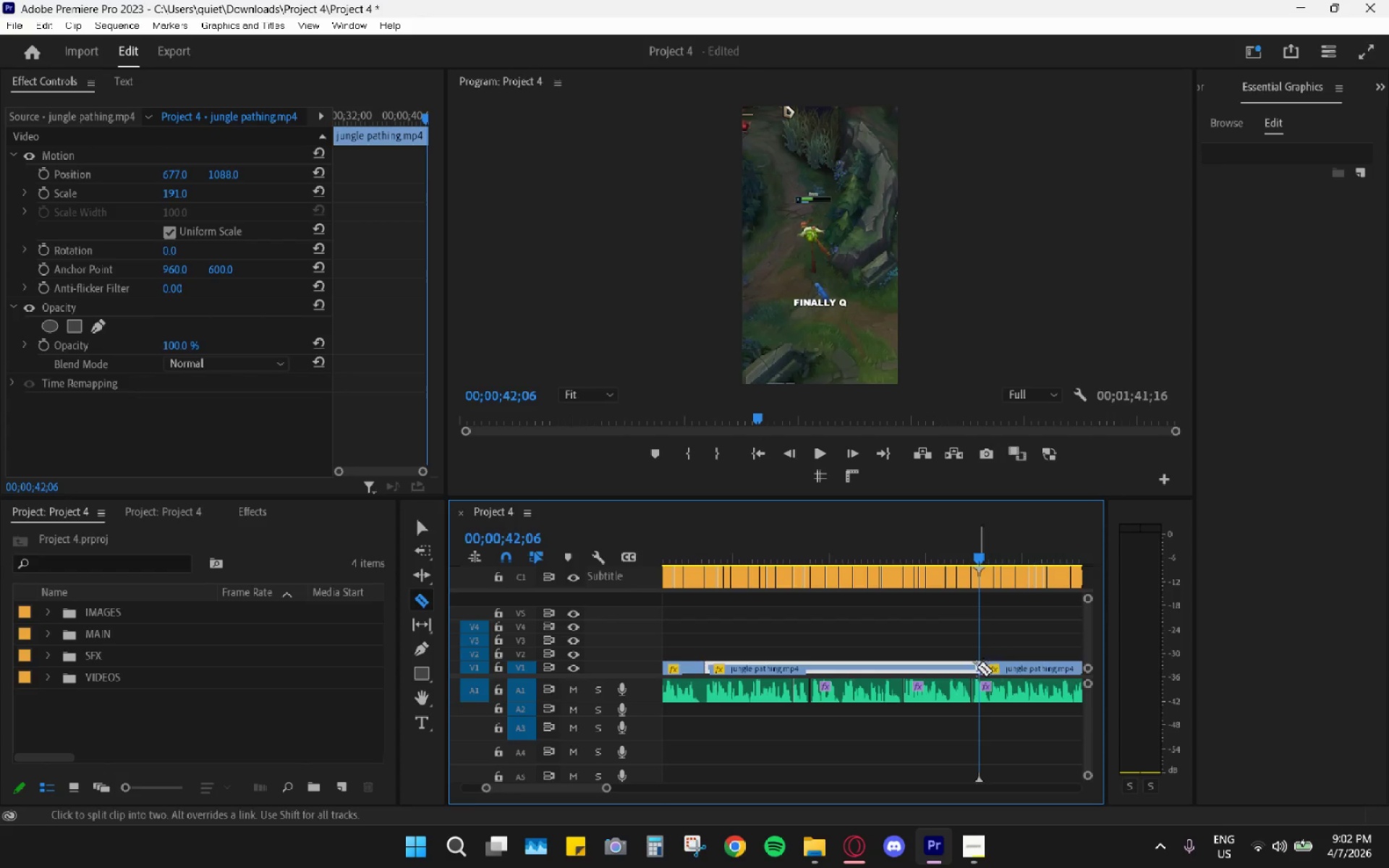 
type(vh )
 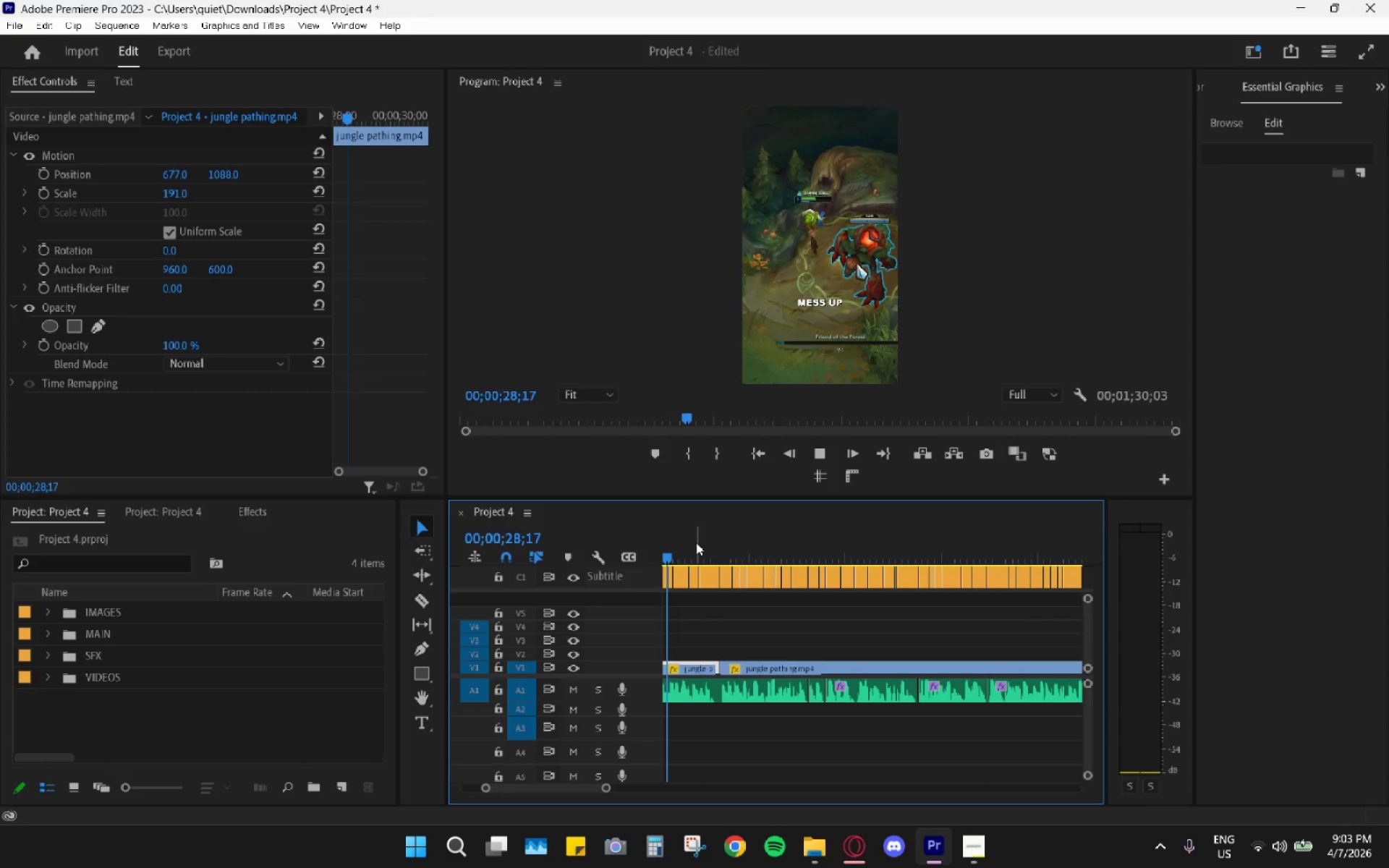 
left_click_drag(start_coordinate=[996, 666], to_coordinate=[725, 668])
 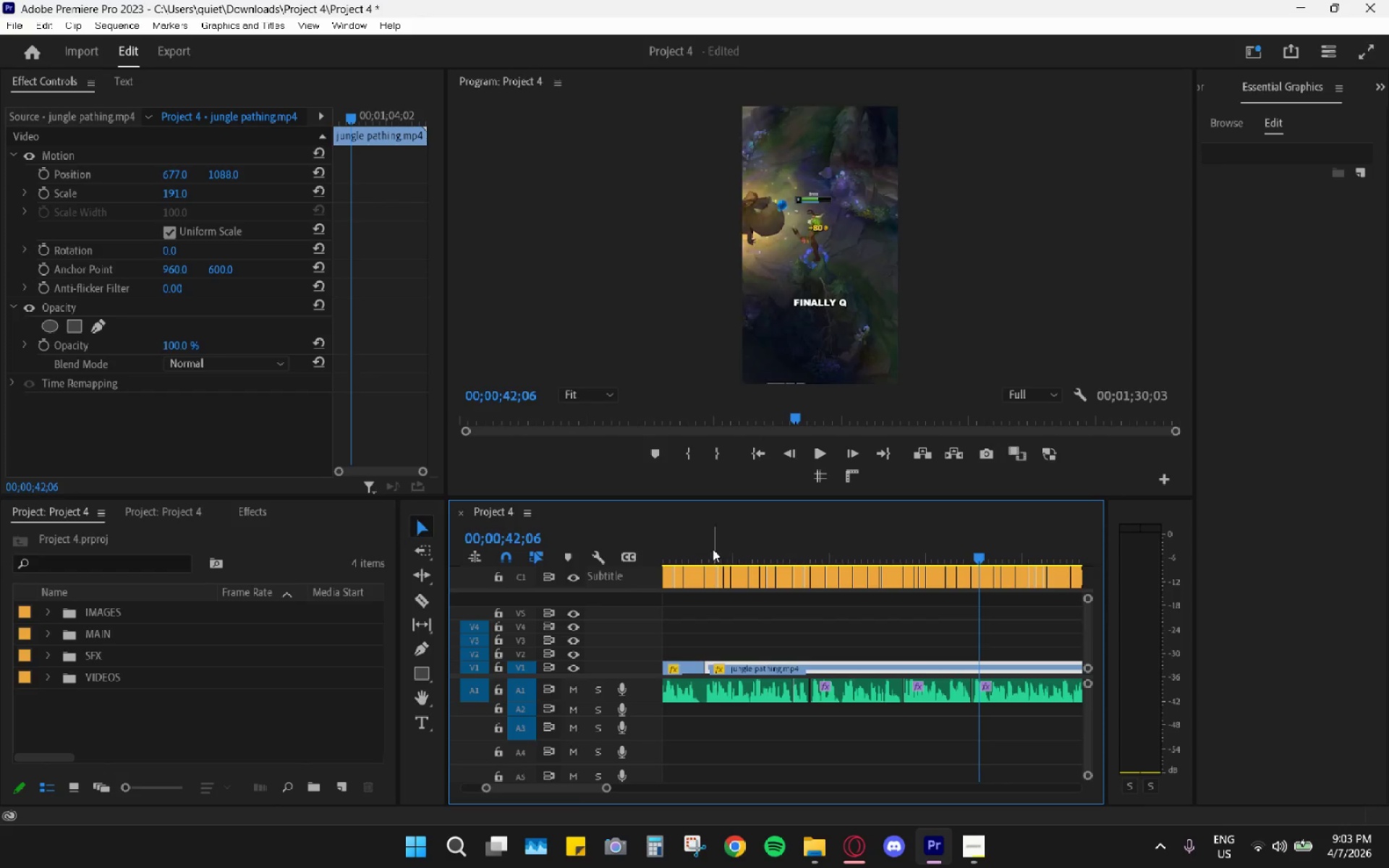 
left_click_drag(start_coordinate=[703, 554], to_coordinate=[663, 563])
 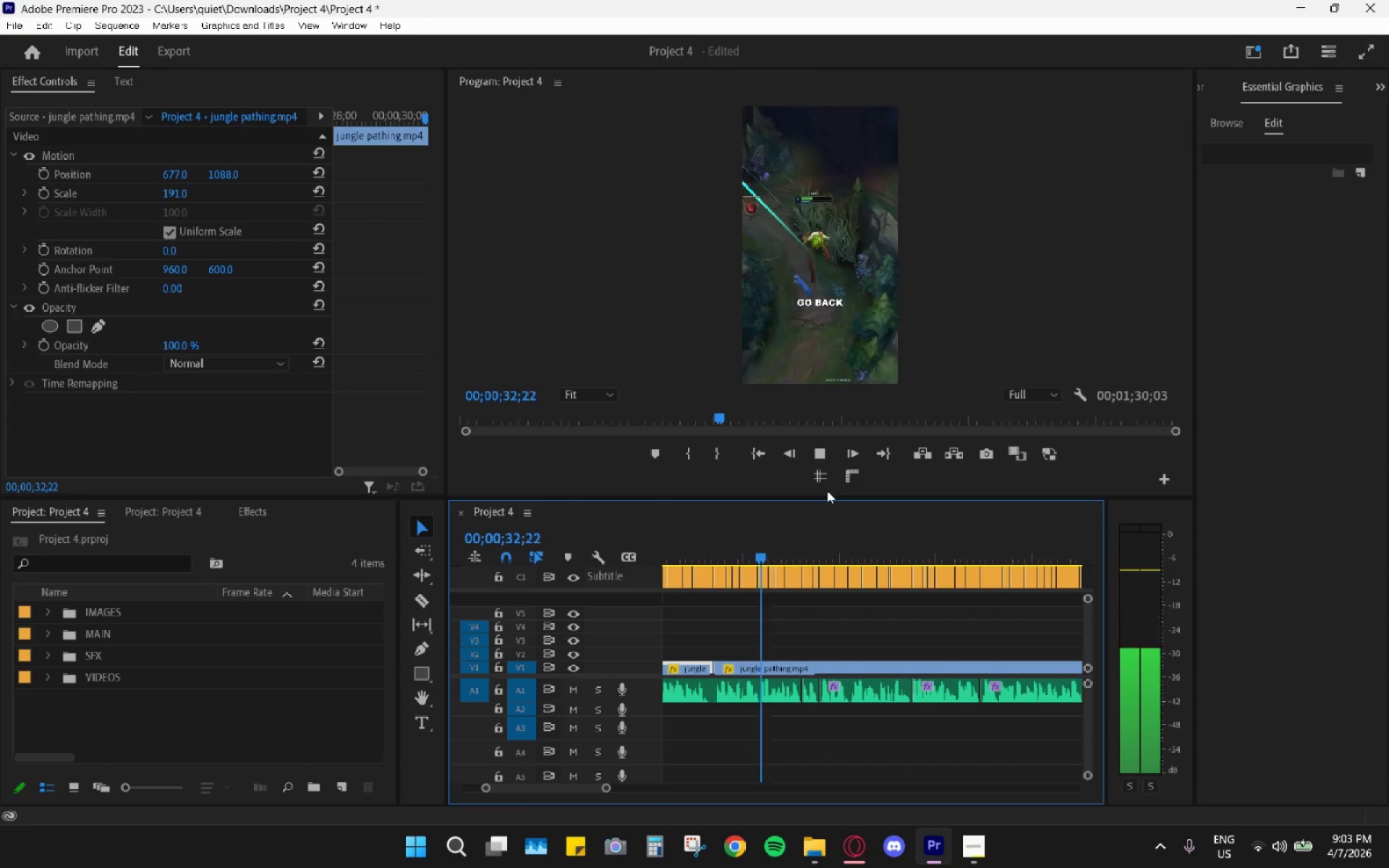 
wait(6.34)
 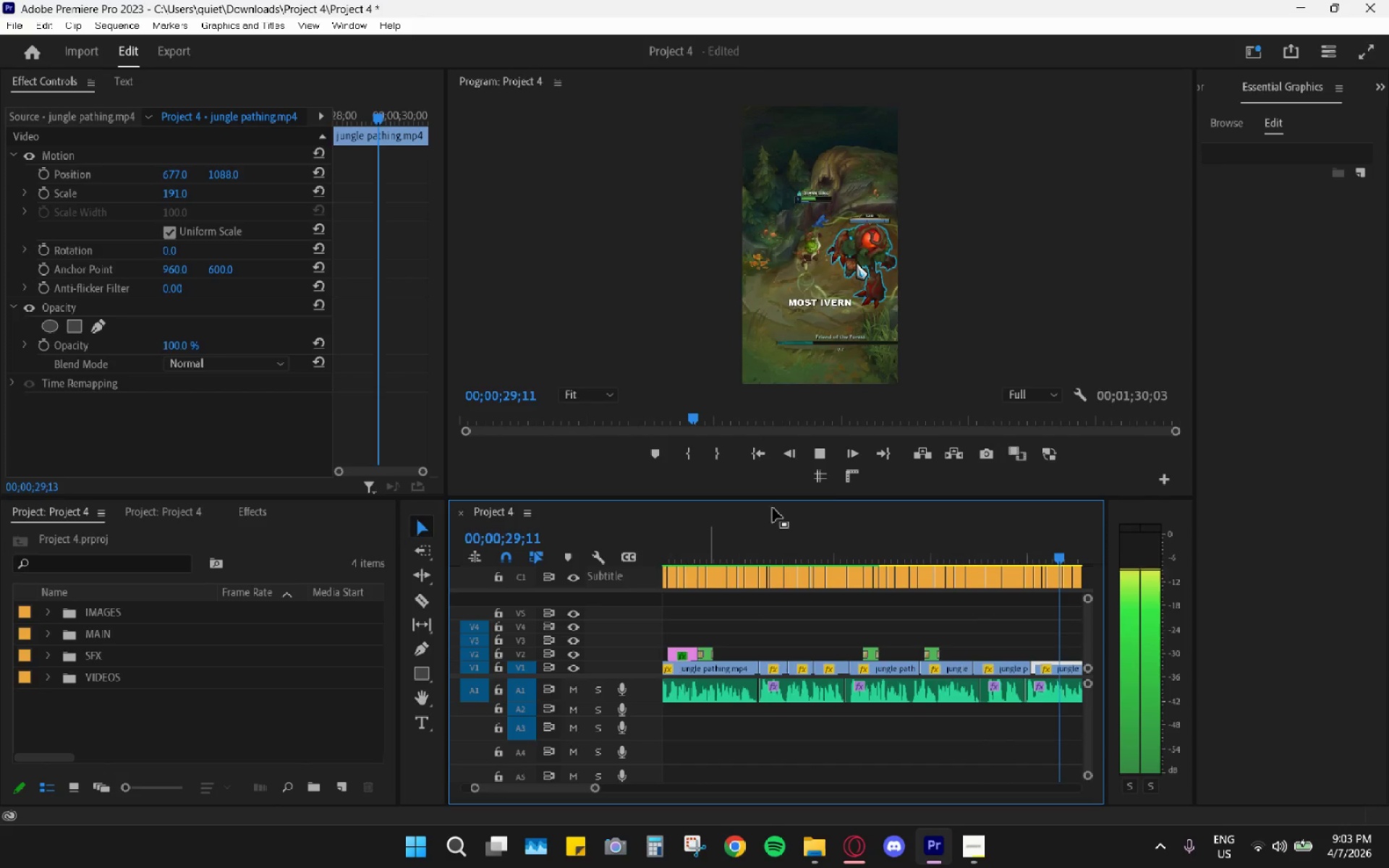 
key(Space)
 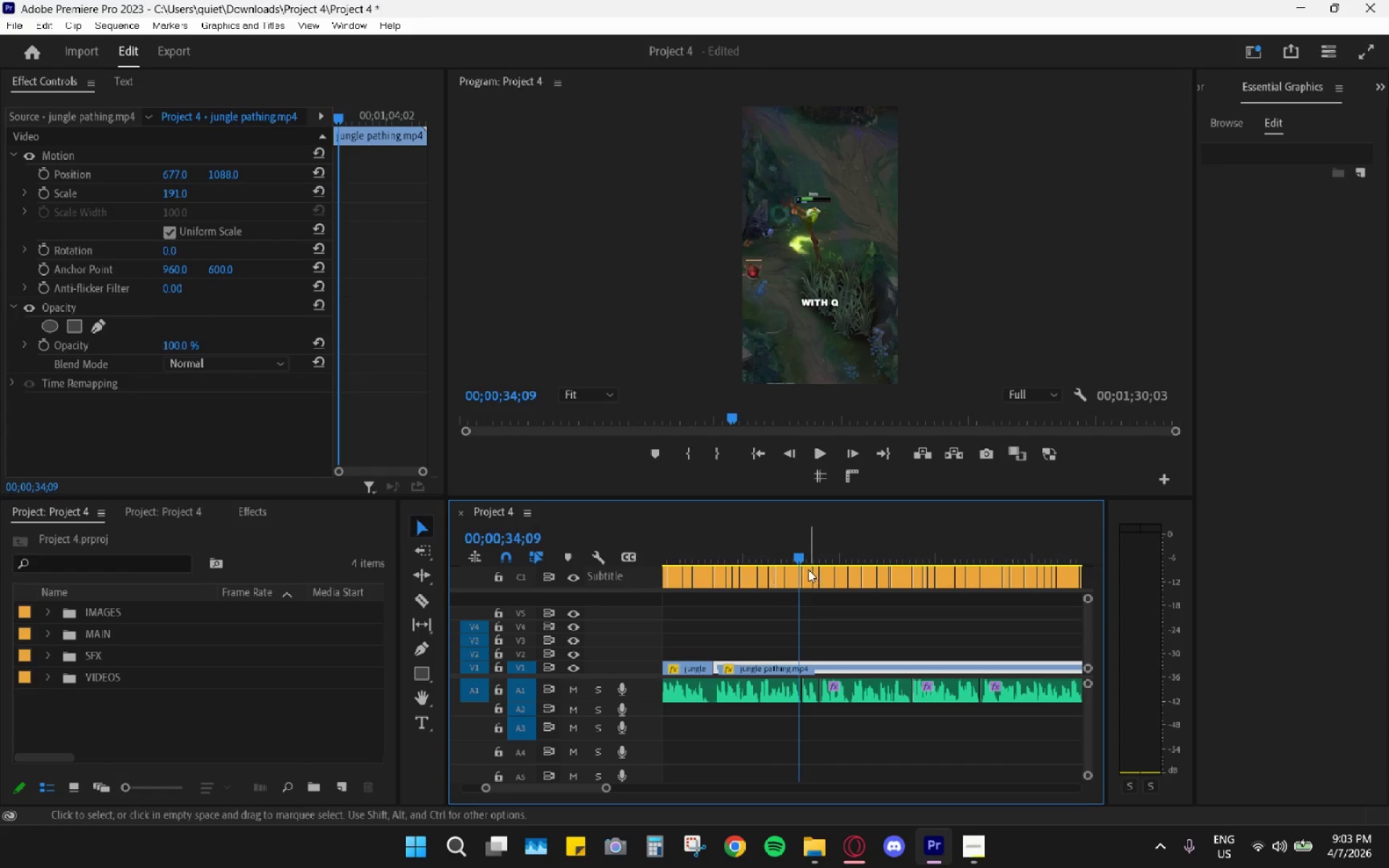 
left_click_drag(start_coordinate=[799, 558], to_coordinate=[820, 566])
 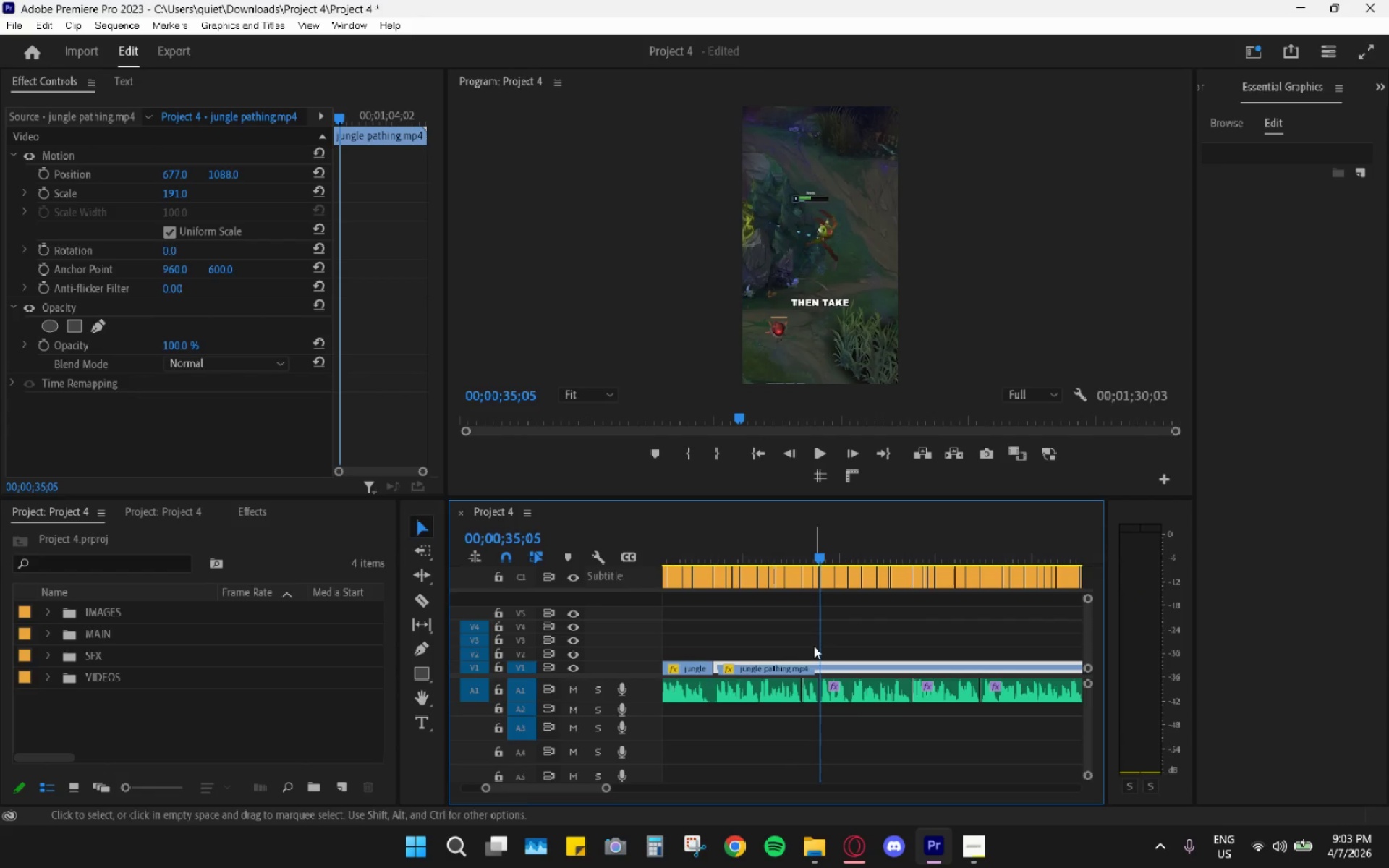 
key(R)
 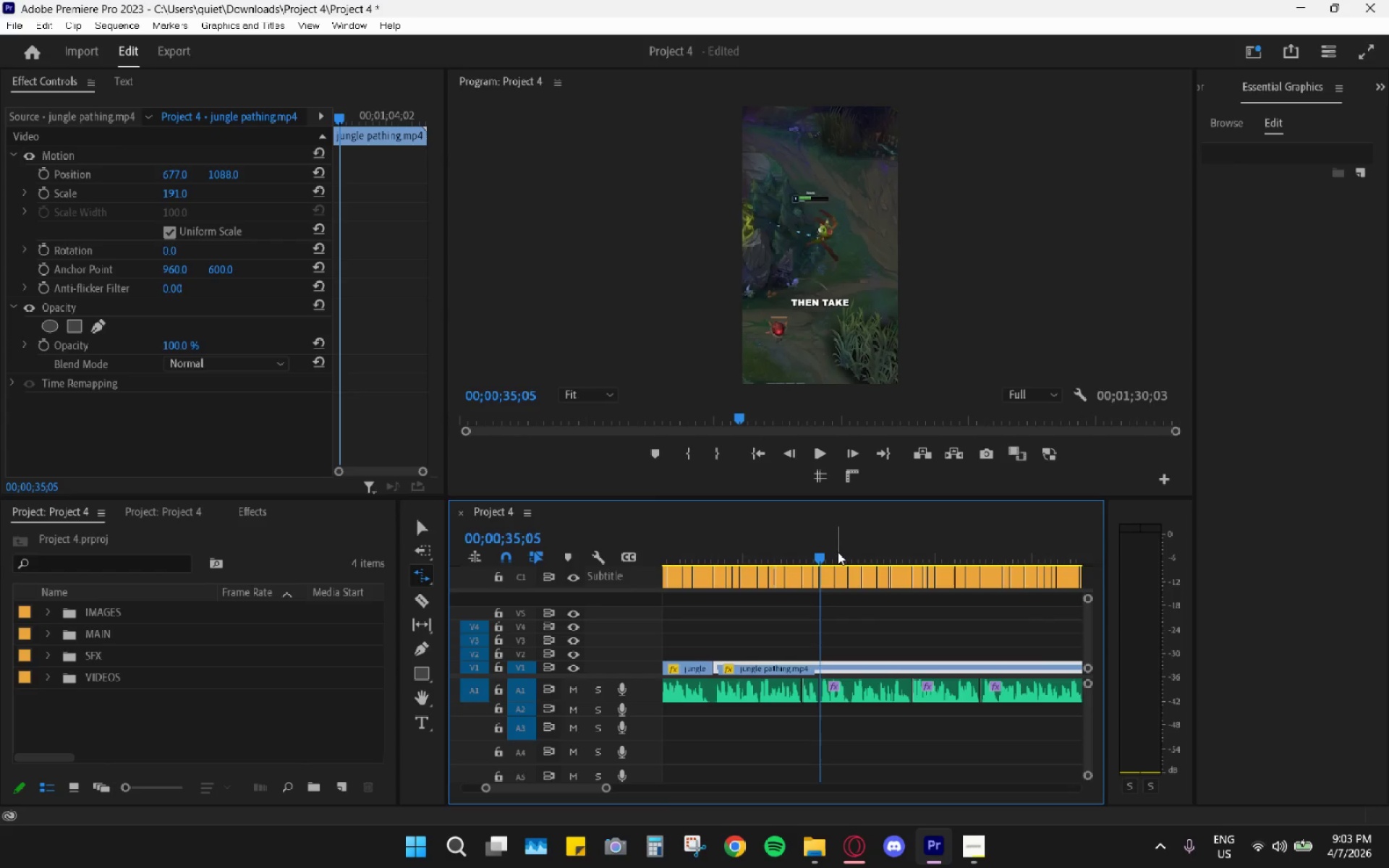 
left_click_drag(start_coordinate=[823, 558], to_coordinate=[859, 569])
 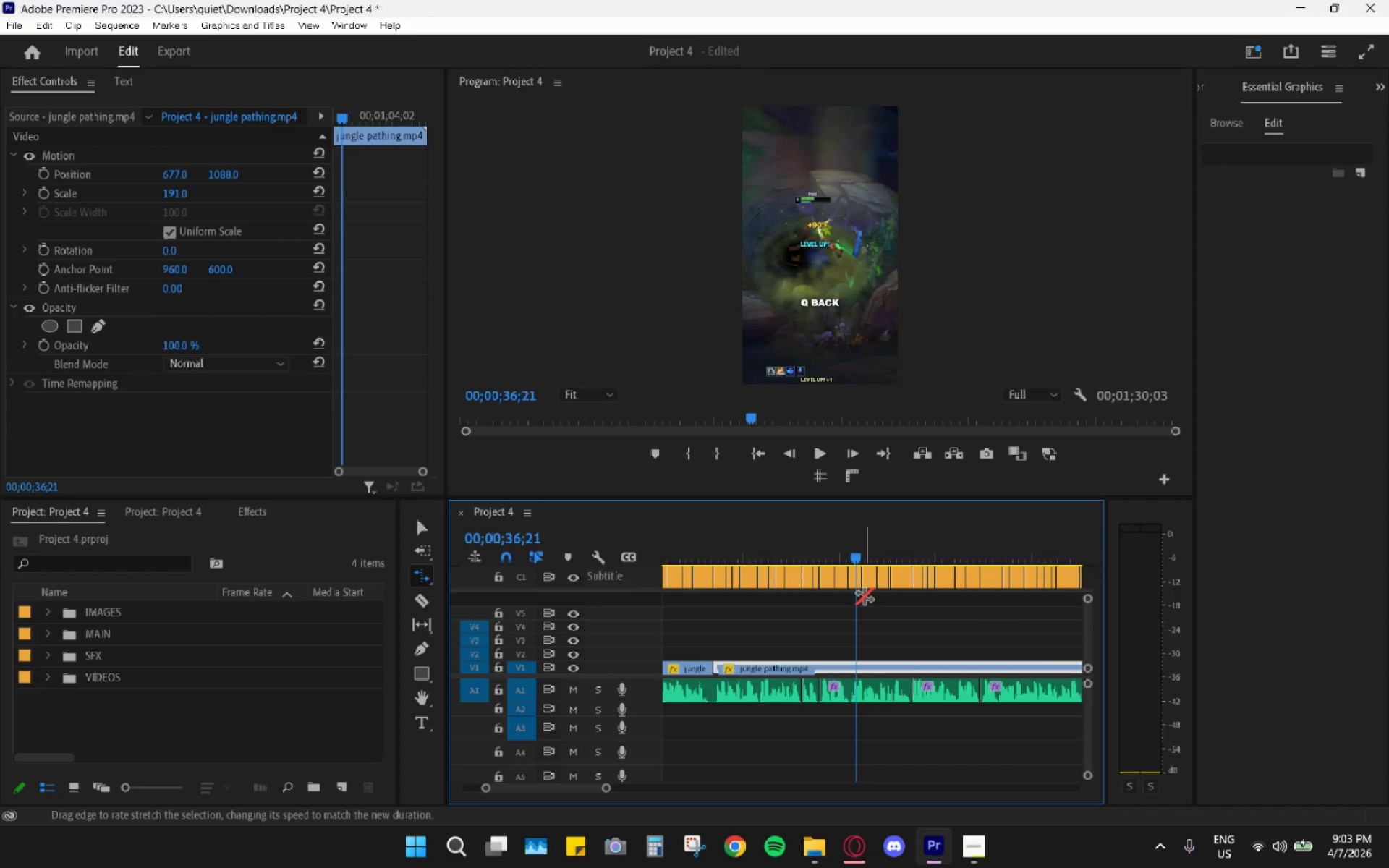 
type(rc)
 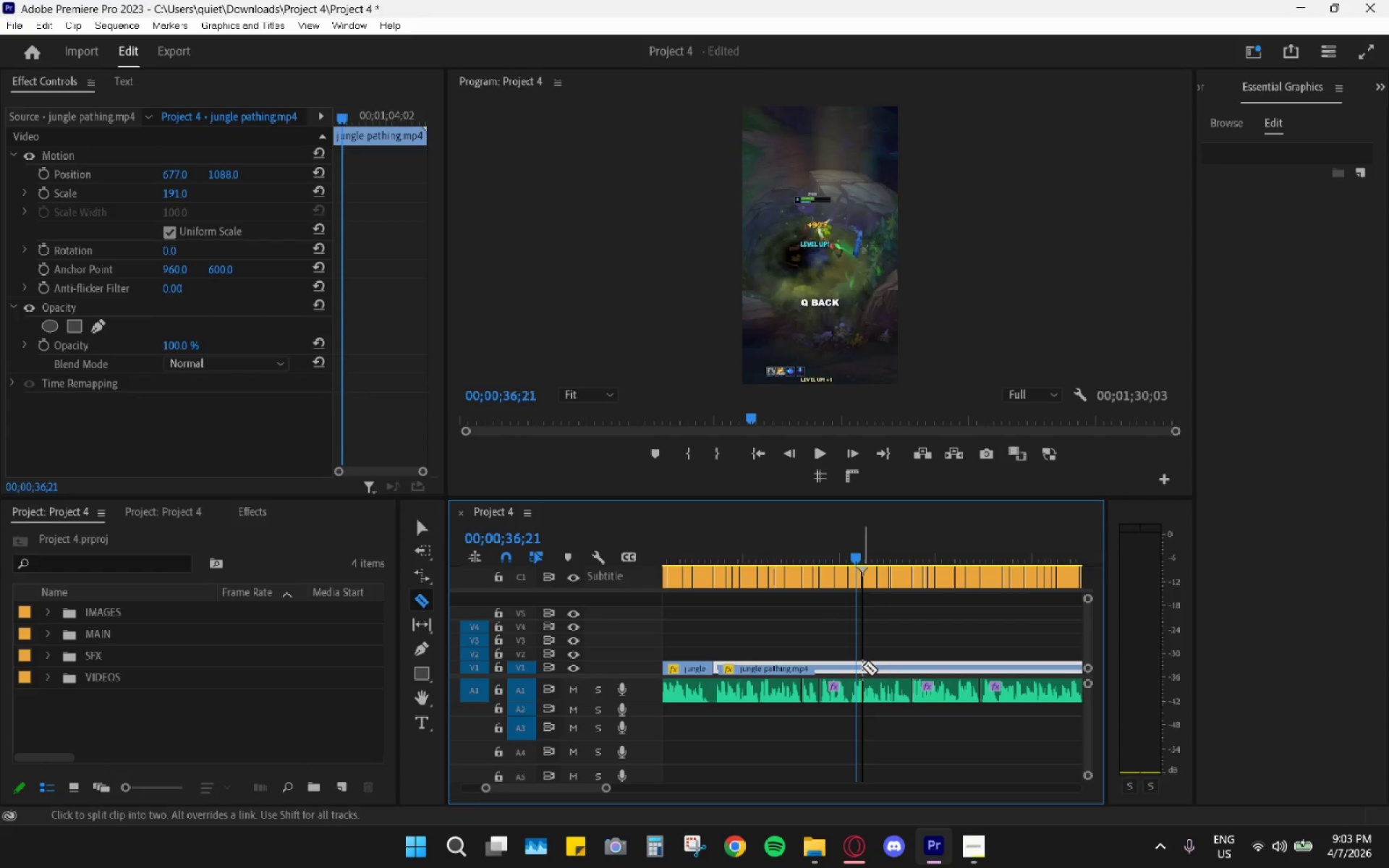 
left_click([862, 666])
 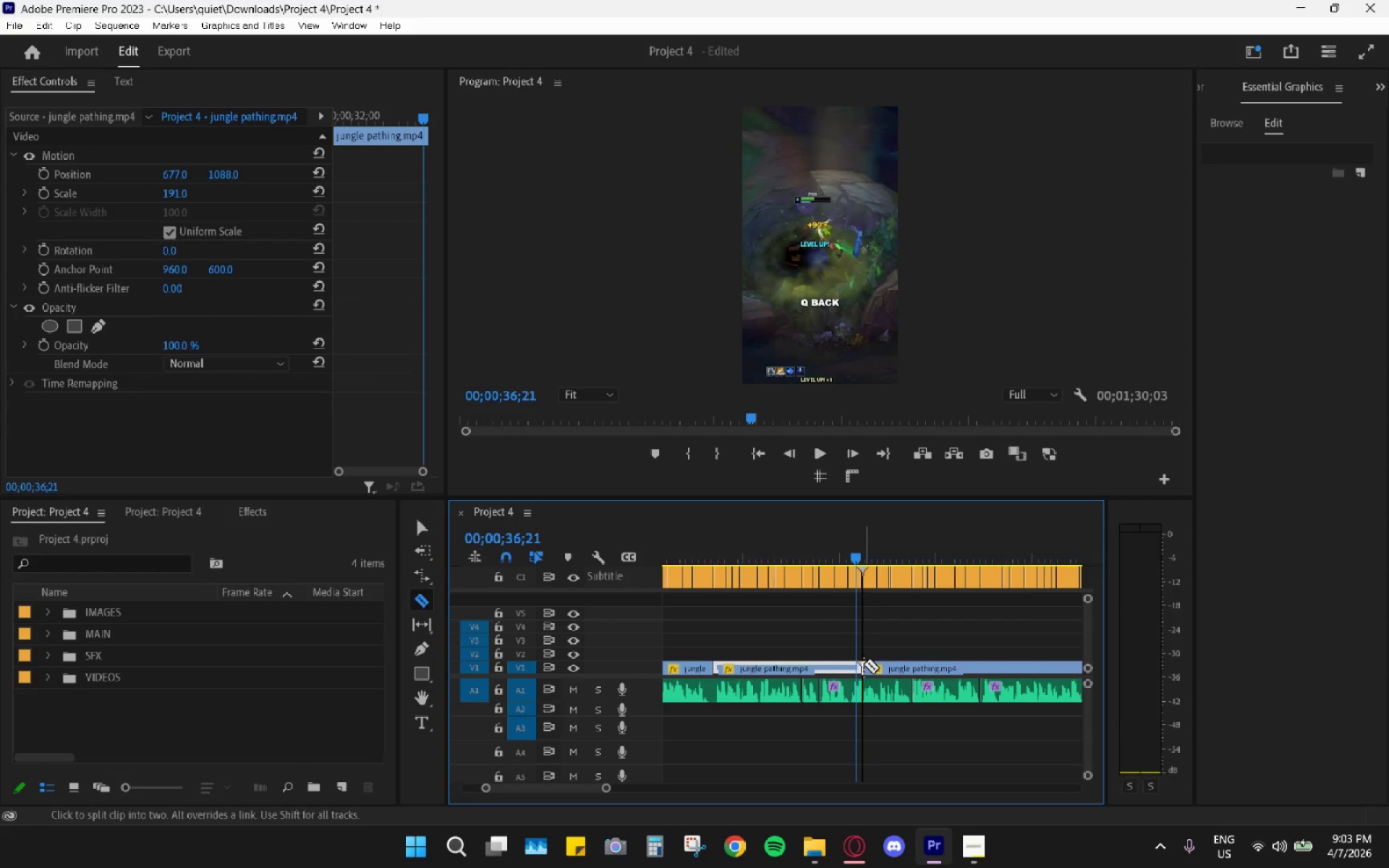 
key(R)
 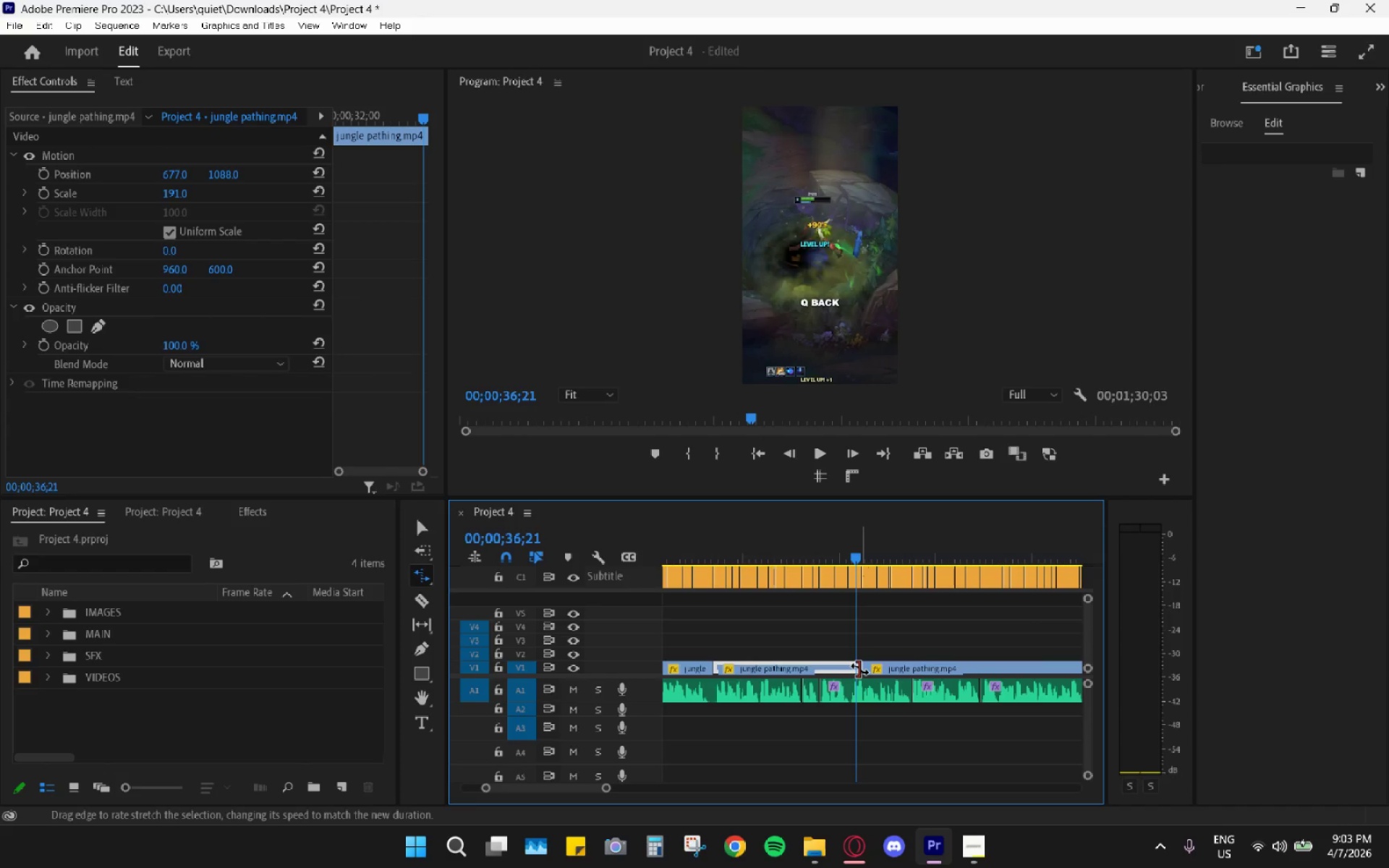 
left_click_drag(start_coordinate=[859, 669], to_coordinate=[819, 665])
 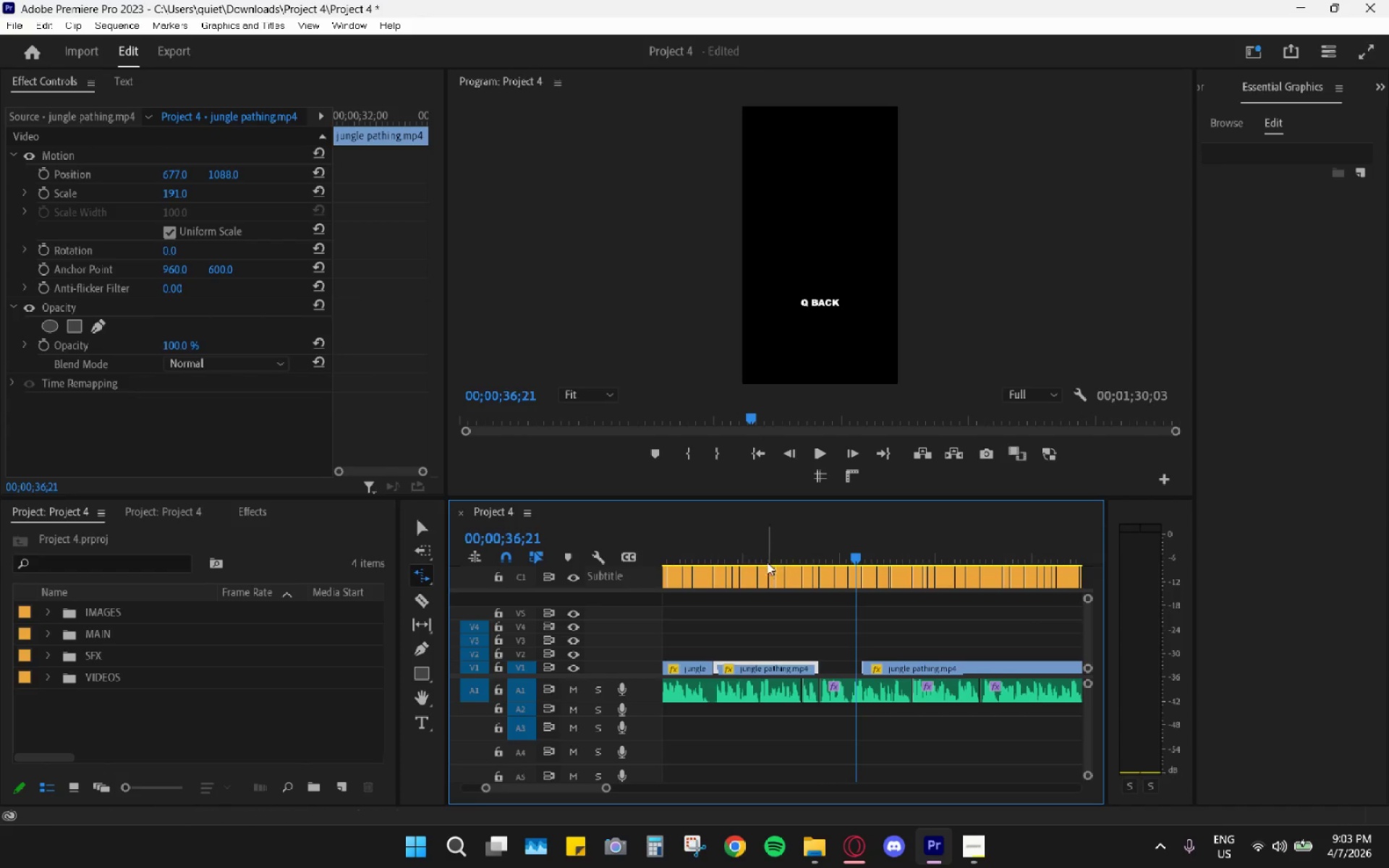 
left_click_drag(start_coordinate=[743, 552], to_coordinate=[718, 554])
 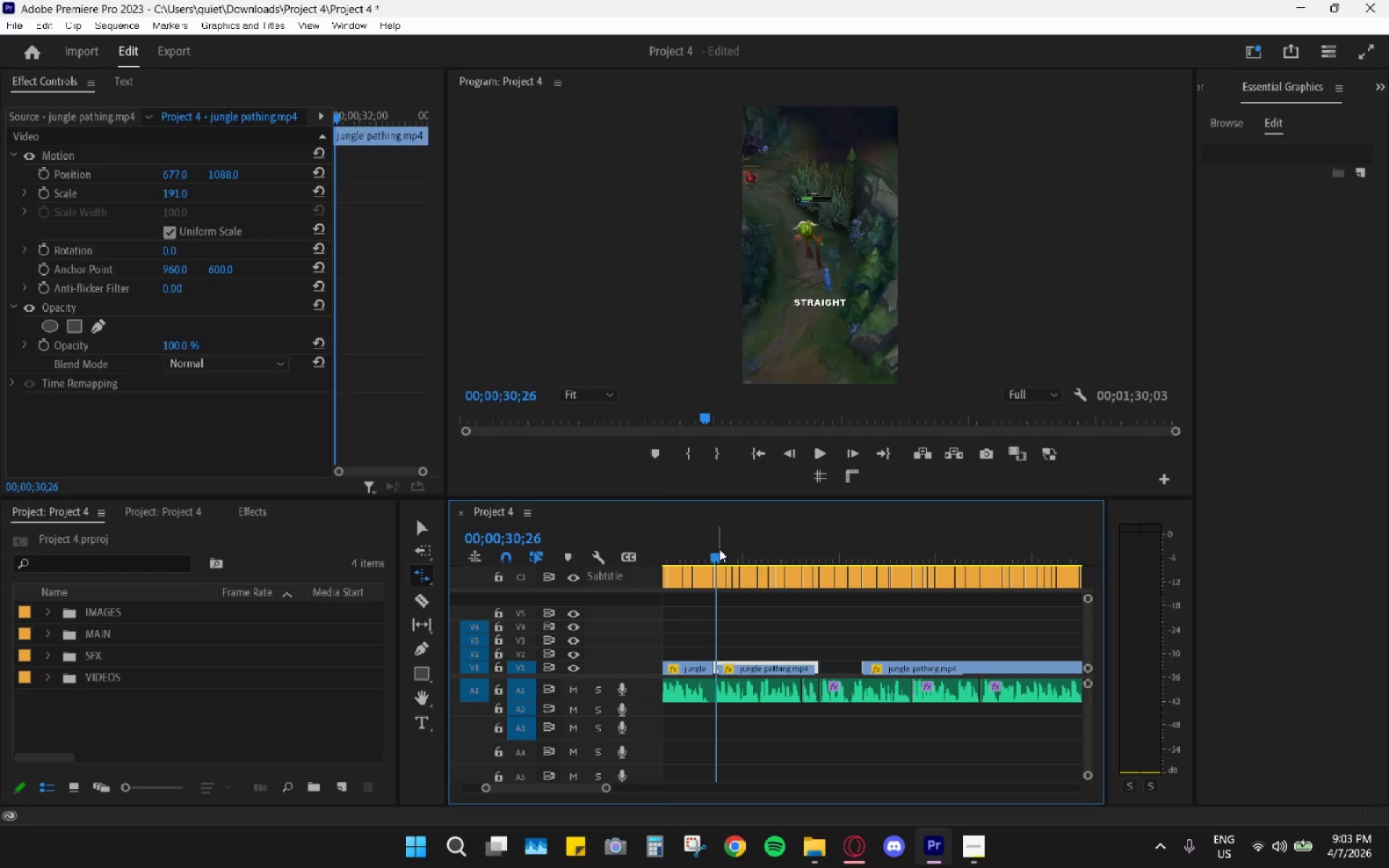 
type(vb )
 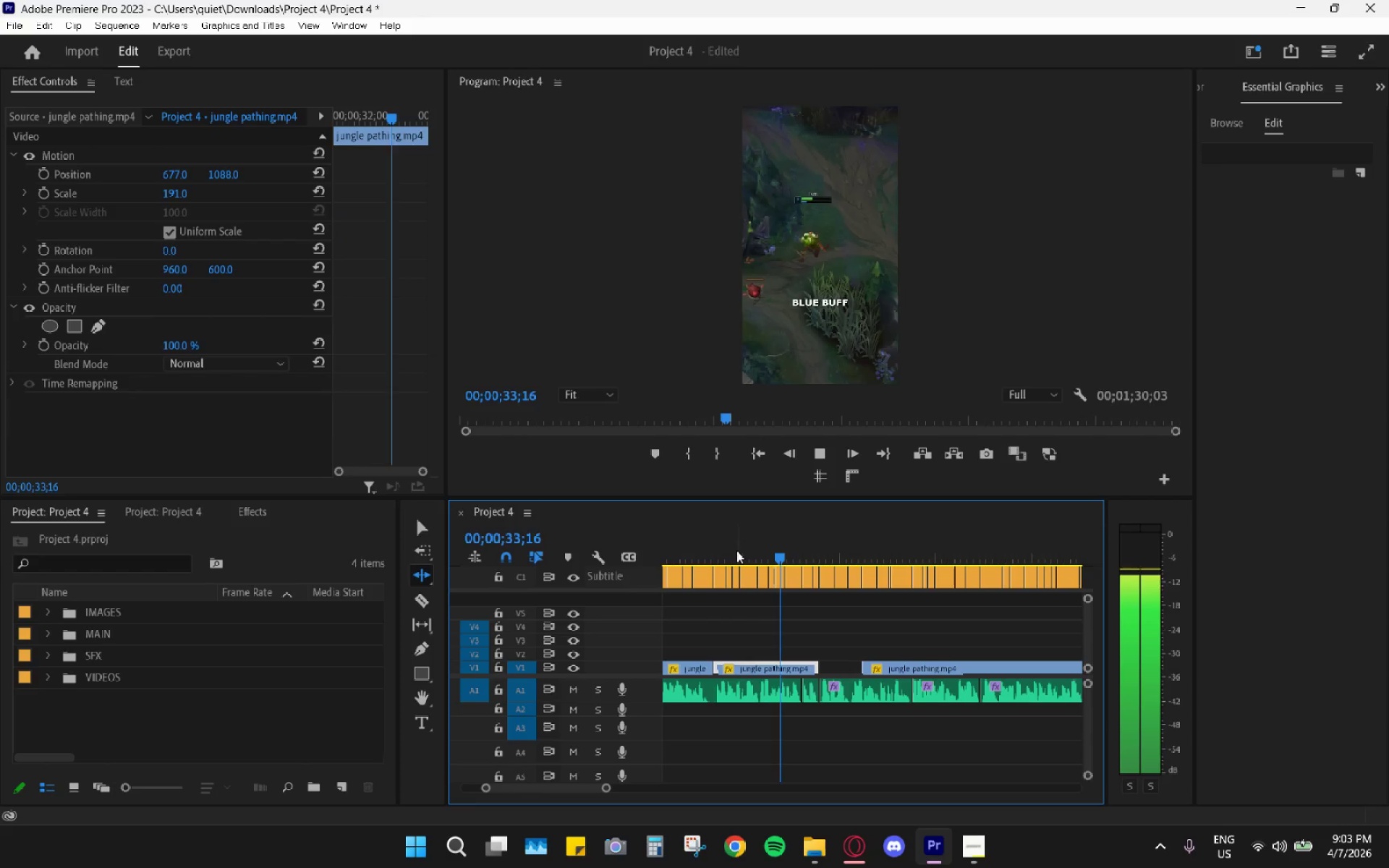 
key(Space)
 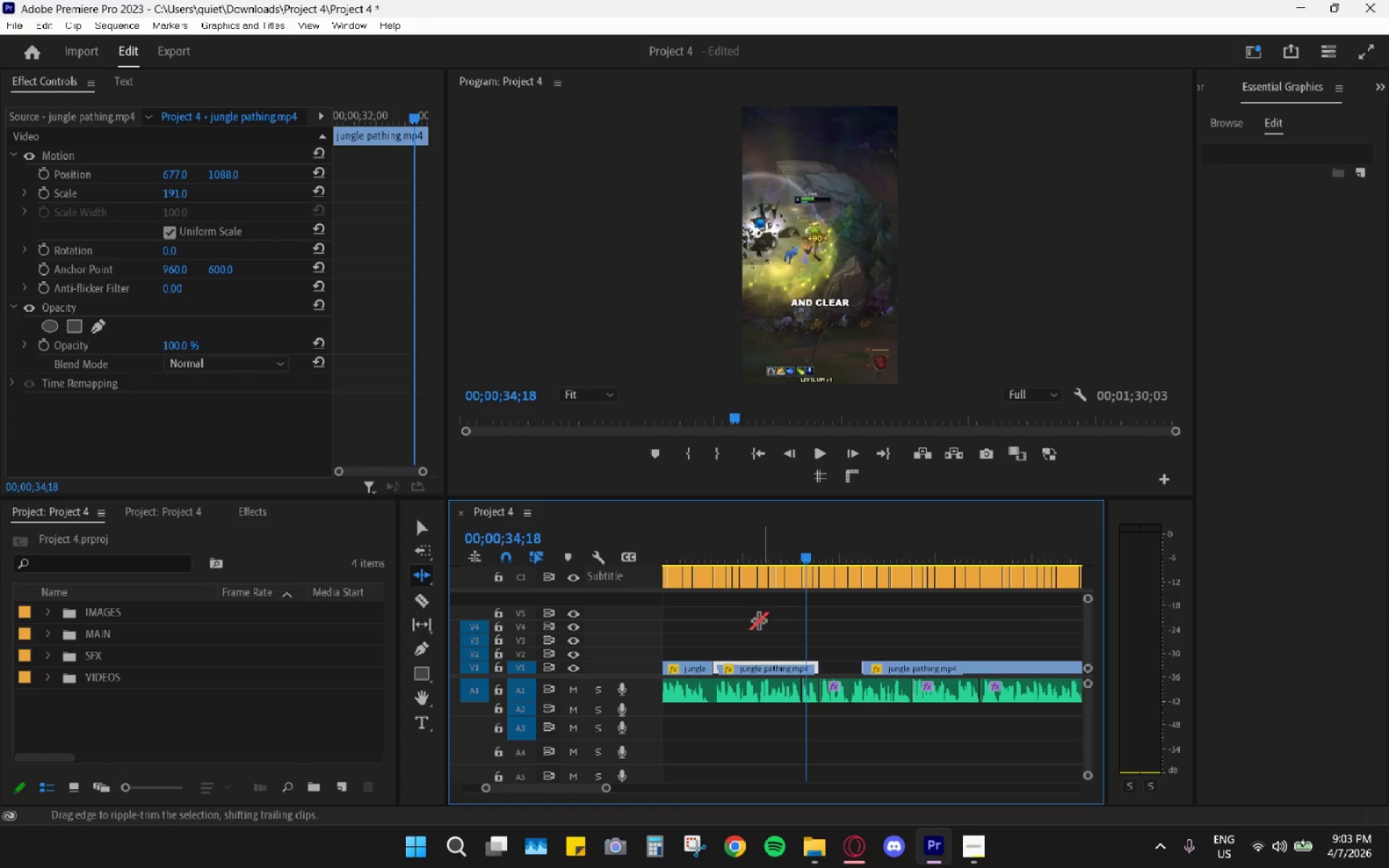 
scroll: coordinate [742, 610], scroll_direction: up, amount: 7.0
 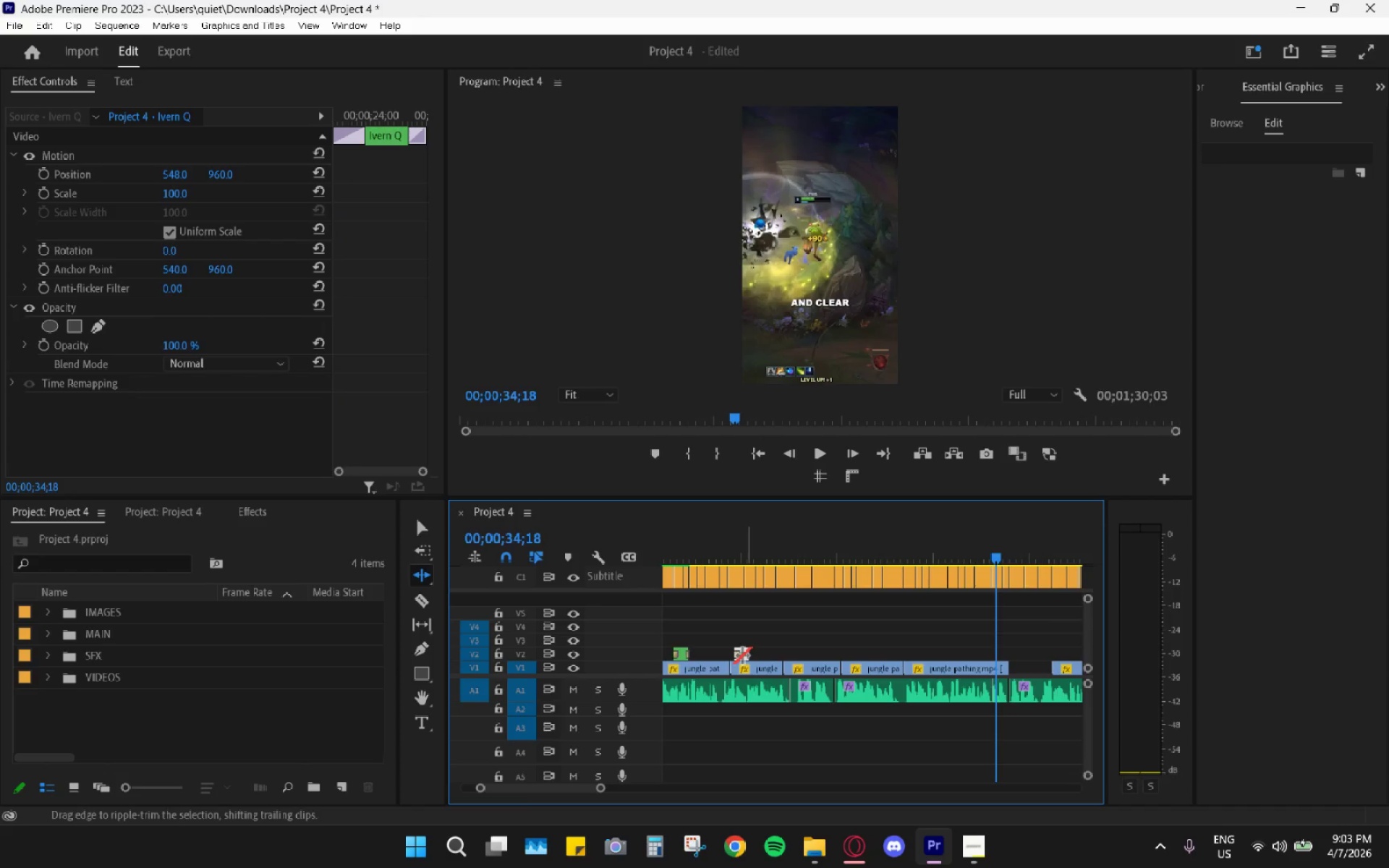 
key(Control+C)
 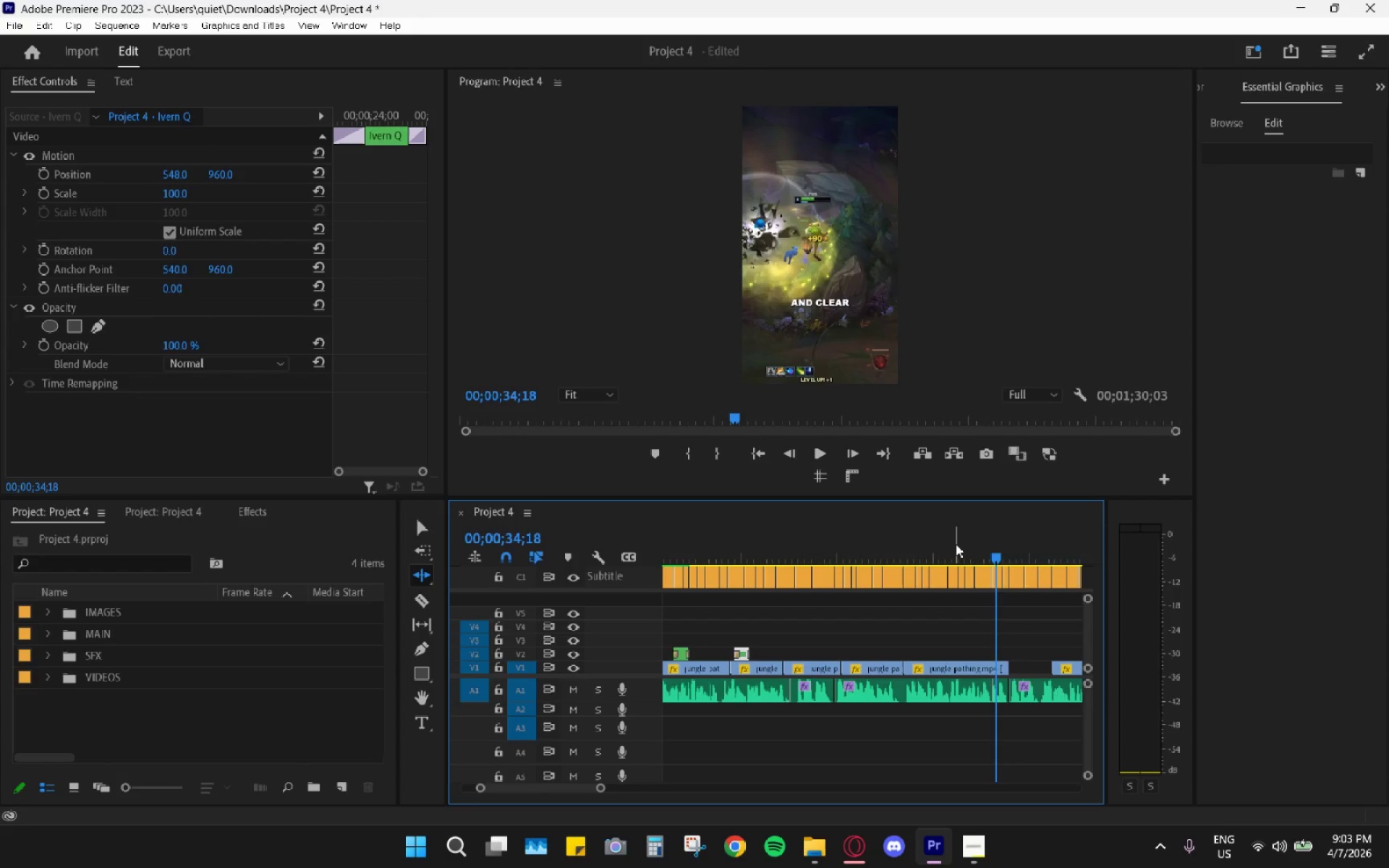 
key(Control+V)
 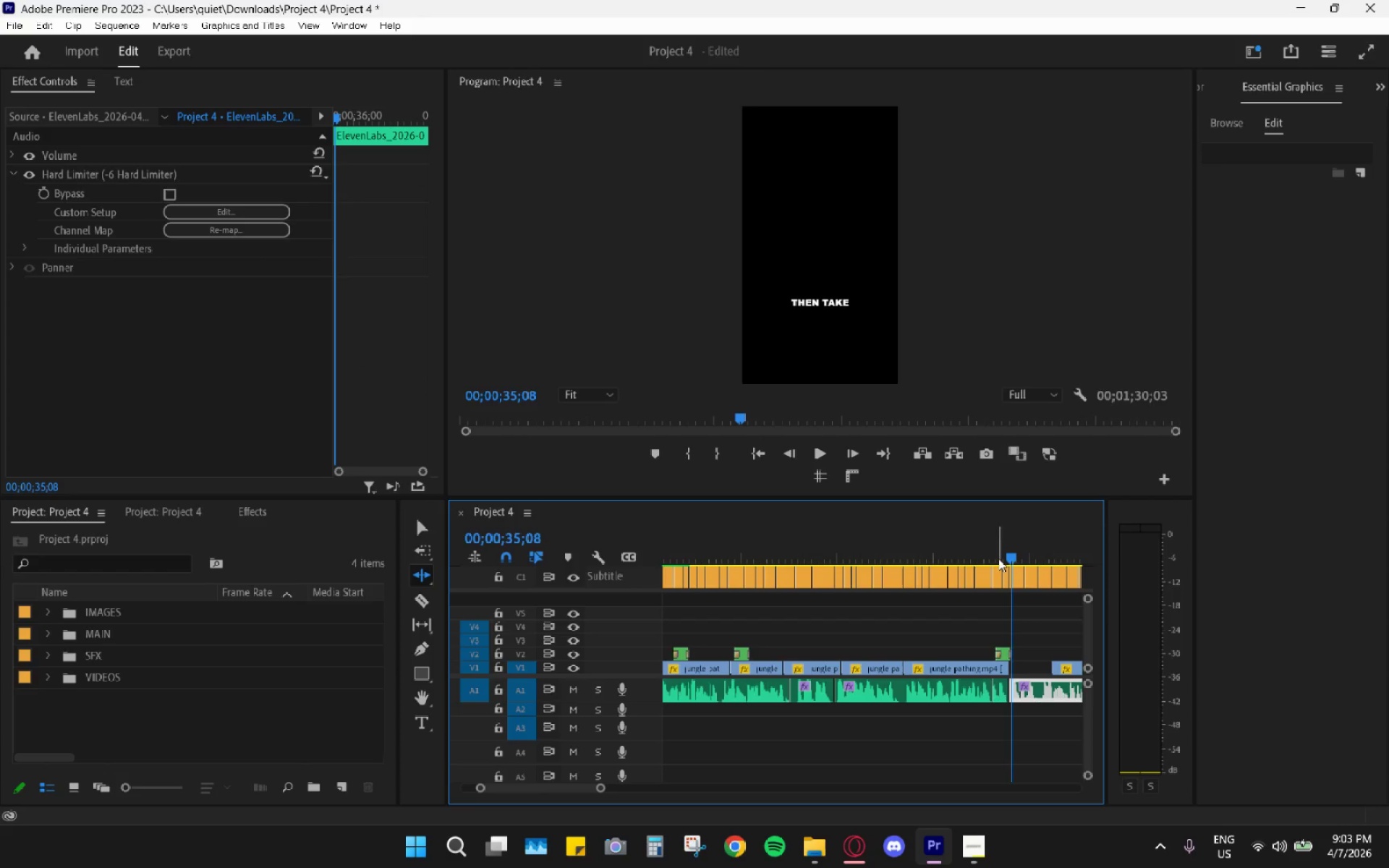 
hold_key(key=AltLeft, duration=0.47)
scroll: coordinate [987, 573], scroll_direction: up, amount: 5.0
 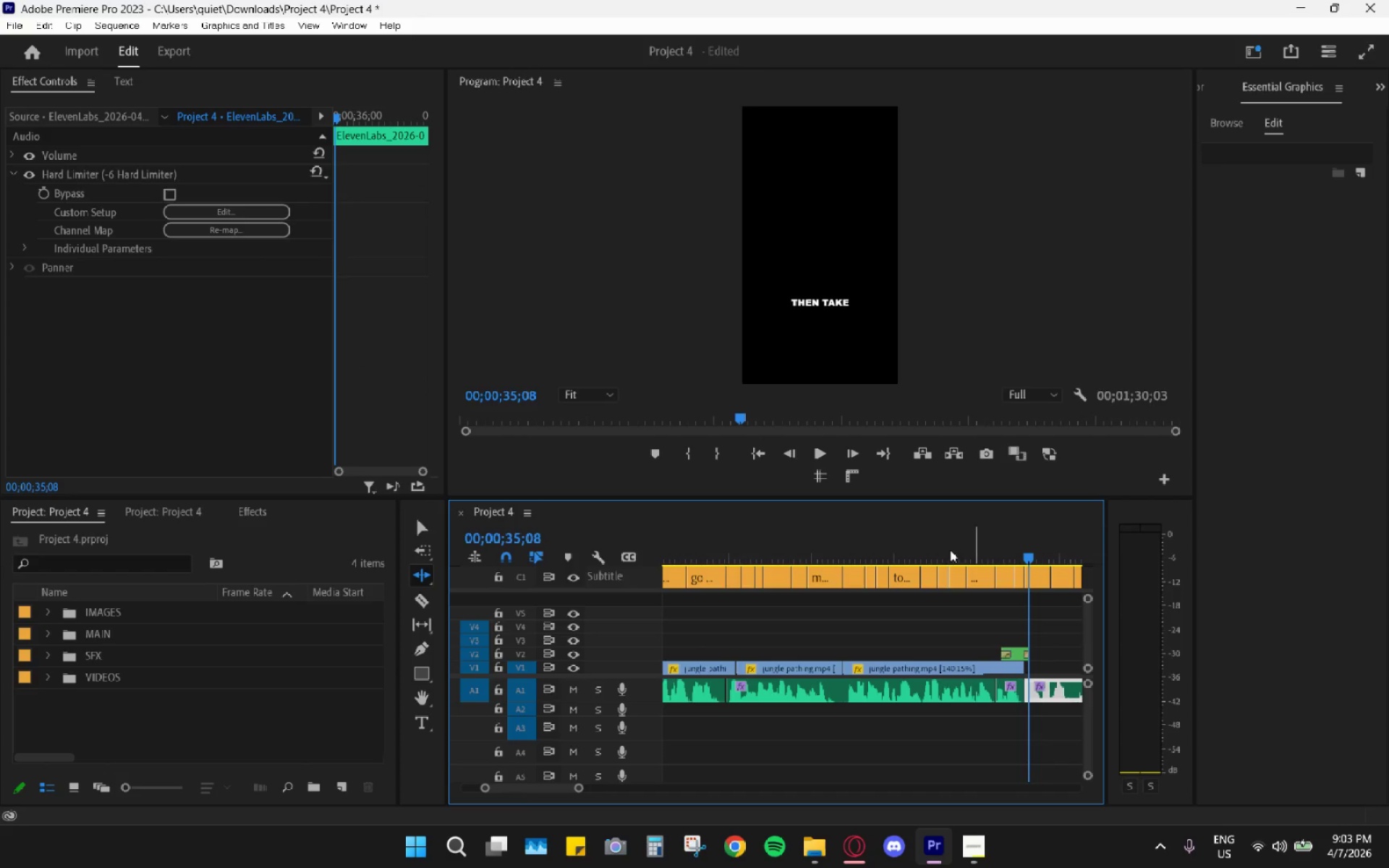 
left_click_drag(start_coordinate=[938, 545], to_coordinate=[949, 569])
 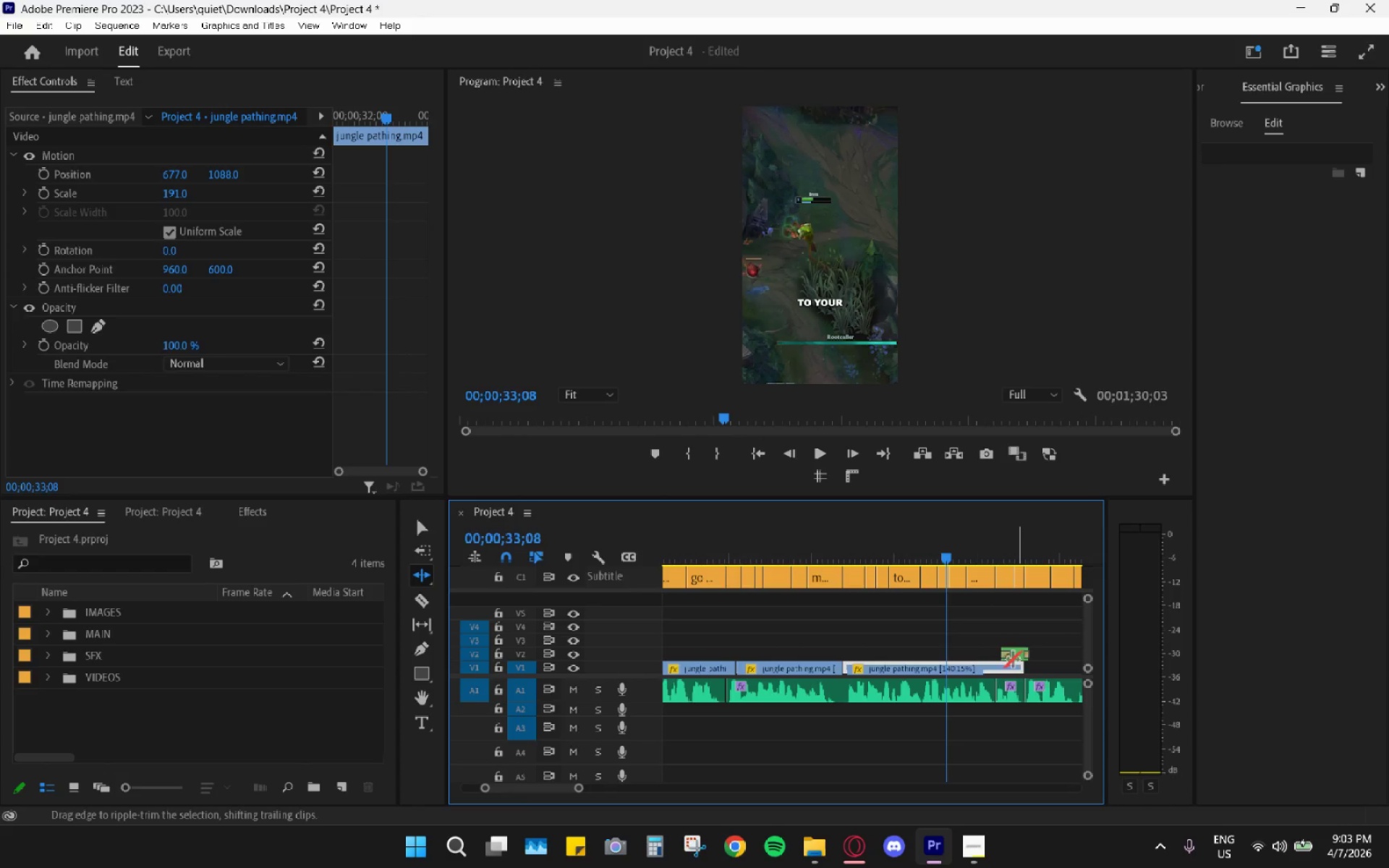 
key(V)
 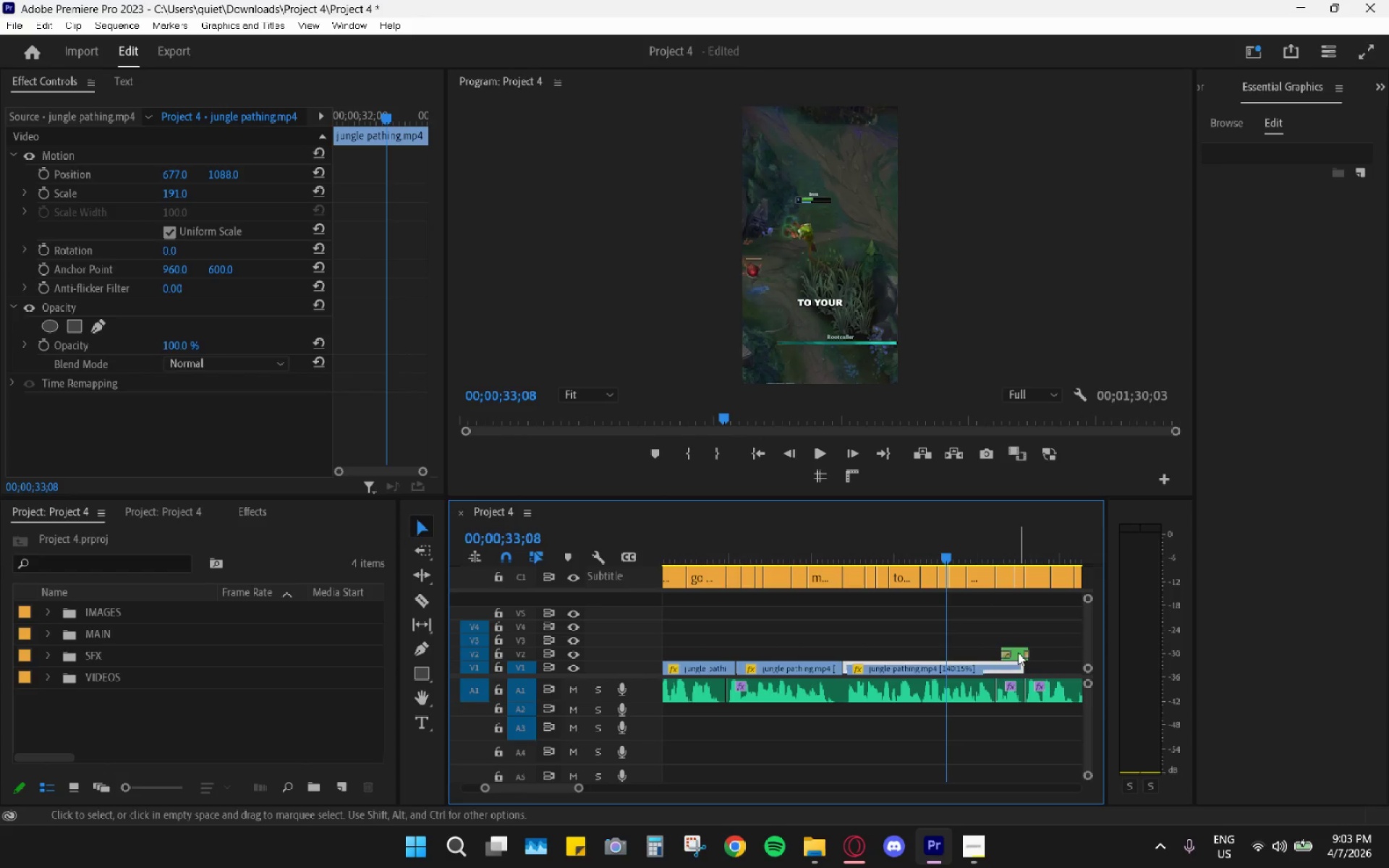 
left_click_drag(start_coordinate=[1018, 652], to_coordinate=[951, 657])
 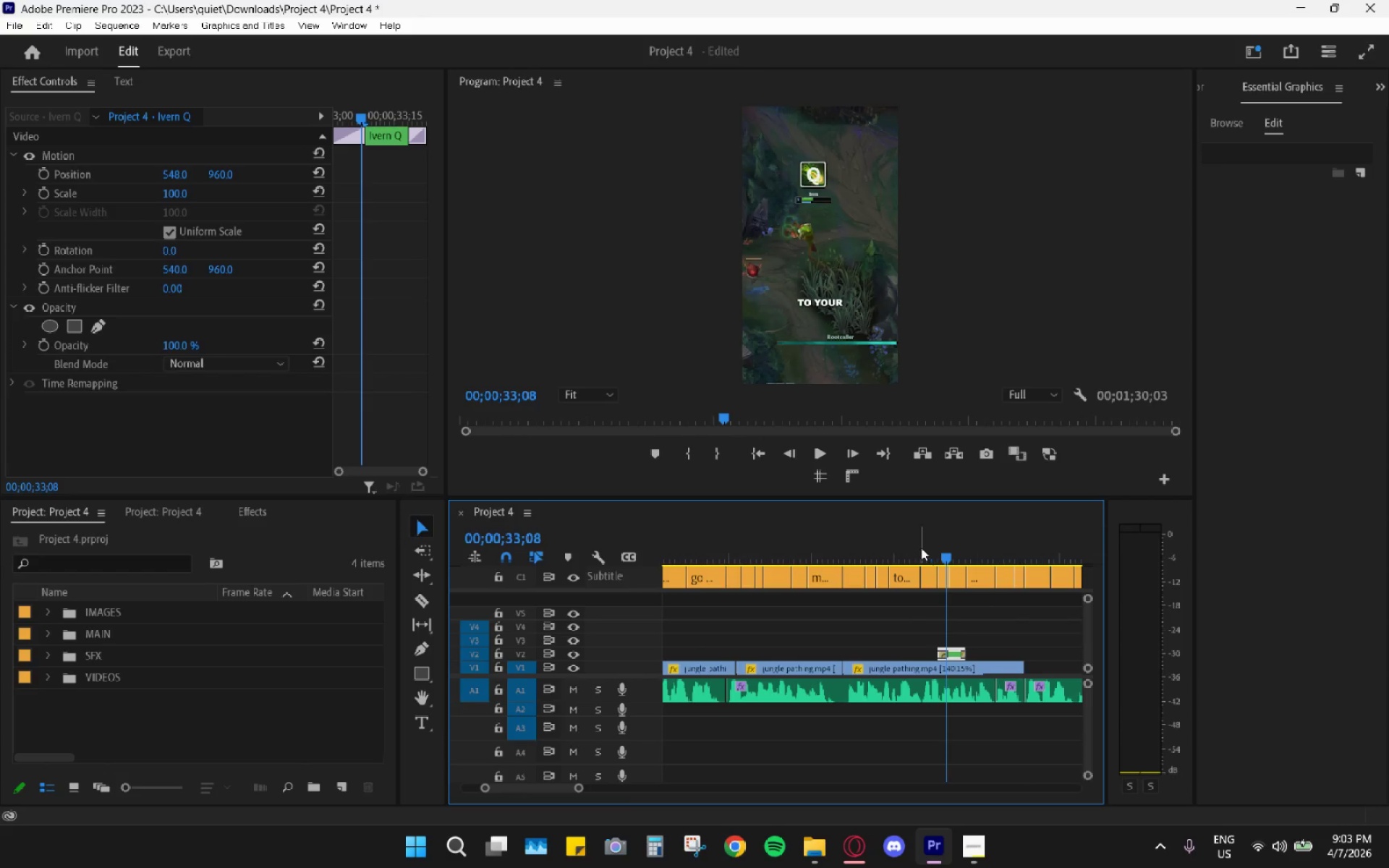 
left_click_drag(start_coordinate=[918, 545], to_coordinate=[891, 548])
 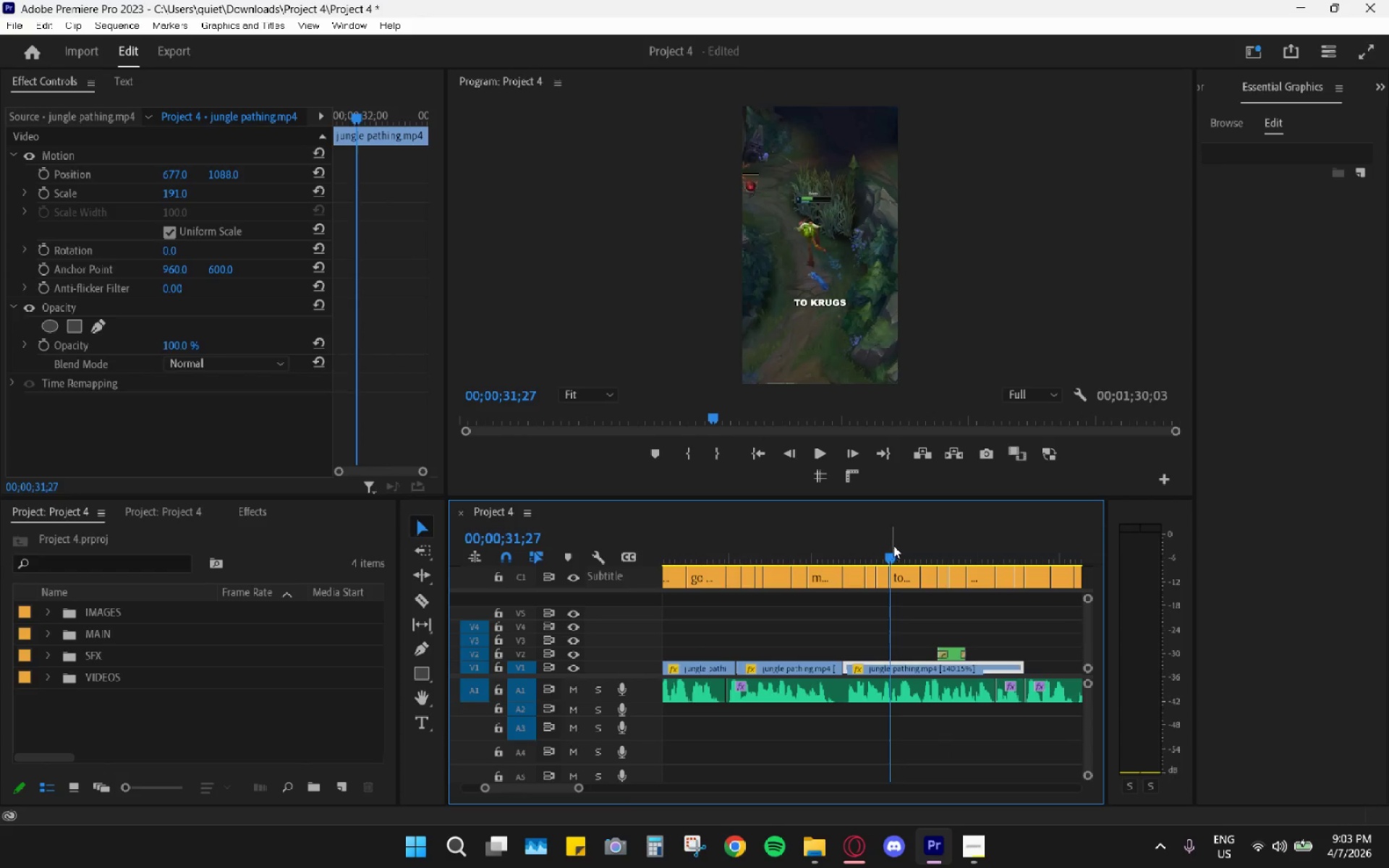 
key(Space)
 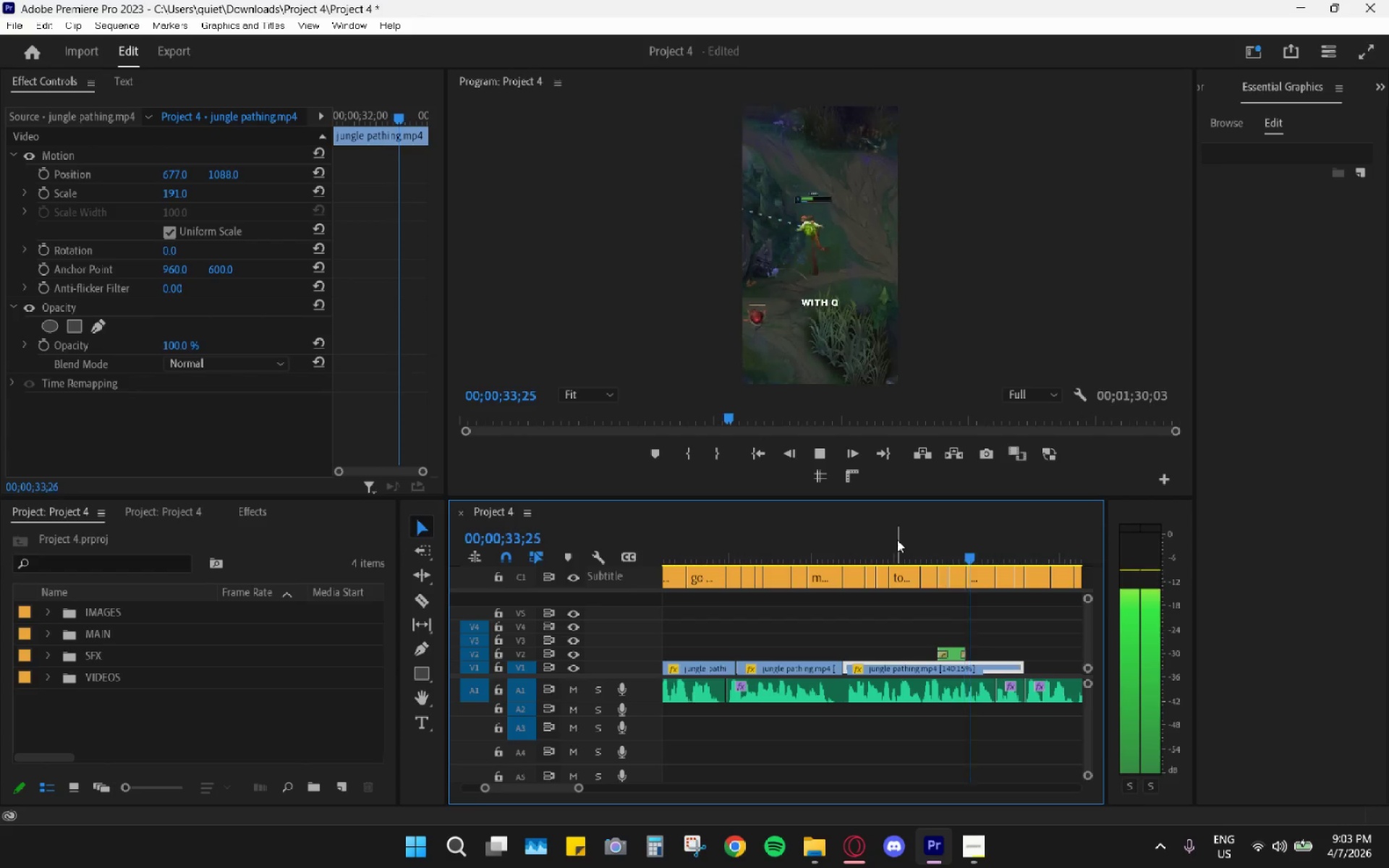 
key(Space)
 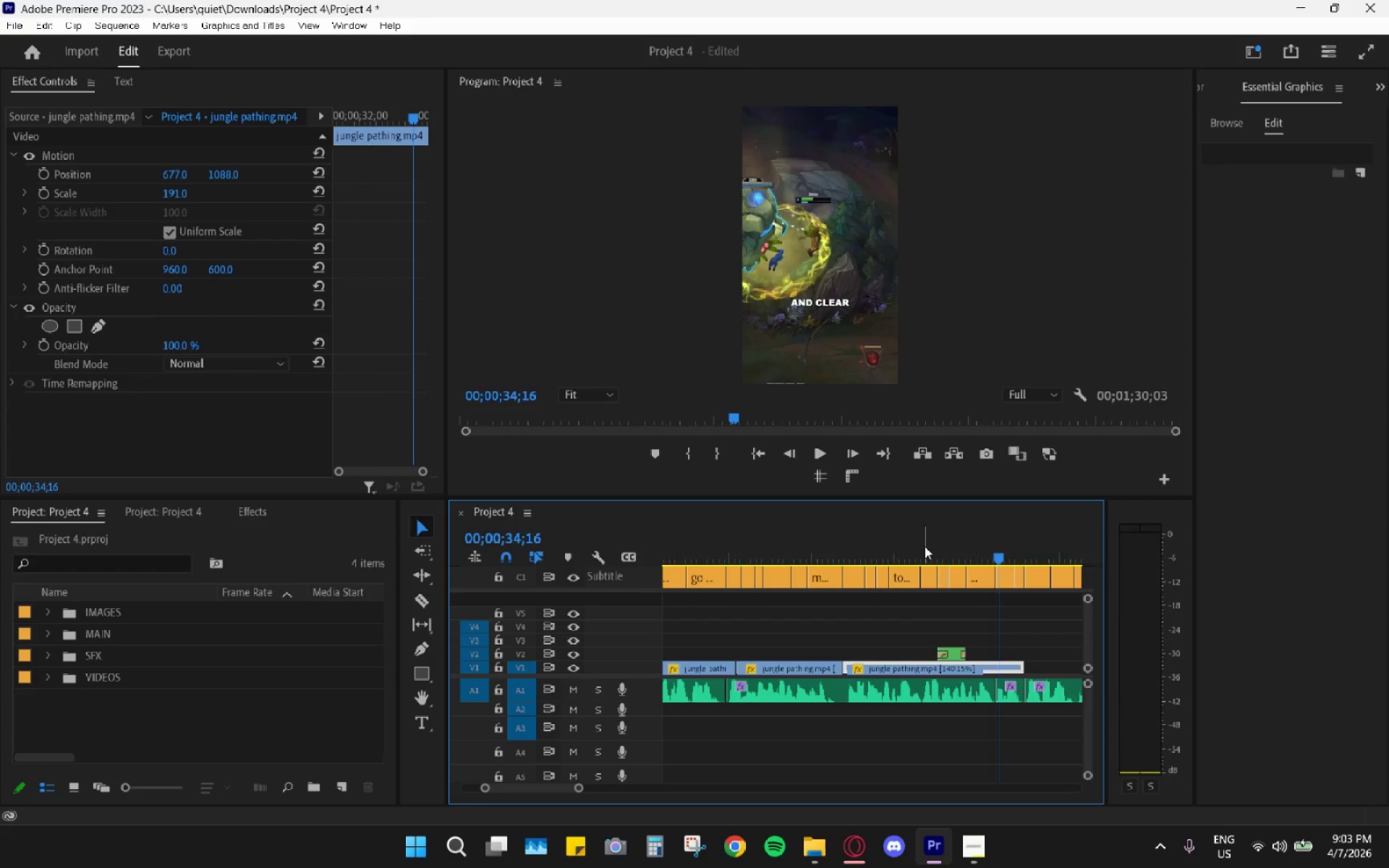 
left_click_drag(start_coordinate=[919, 537], to_coordinate=[911, 527])
 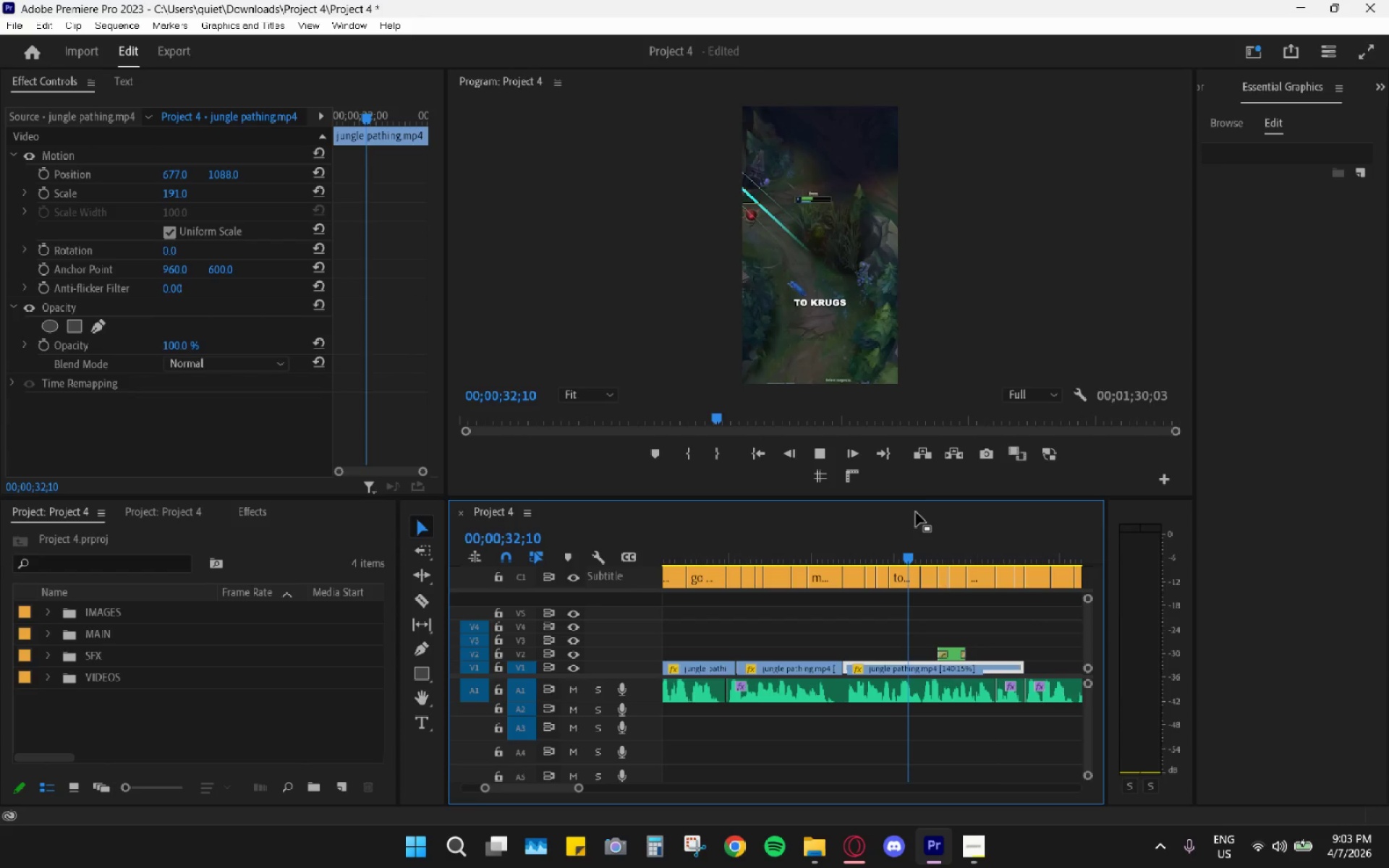 
key(Space)
 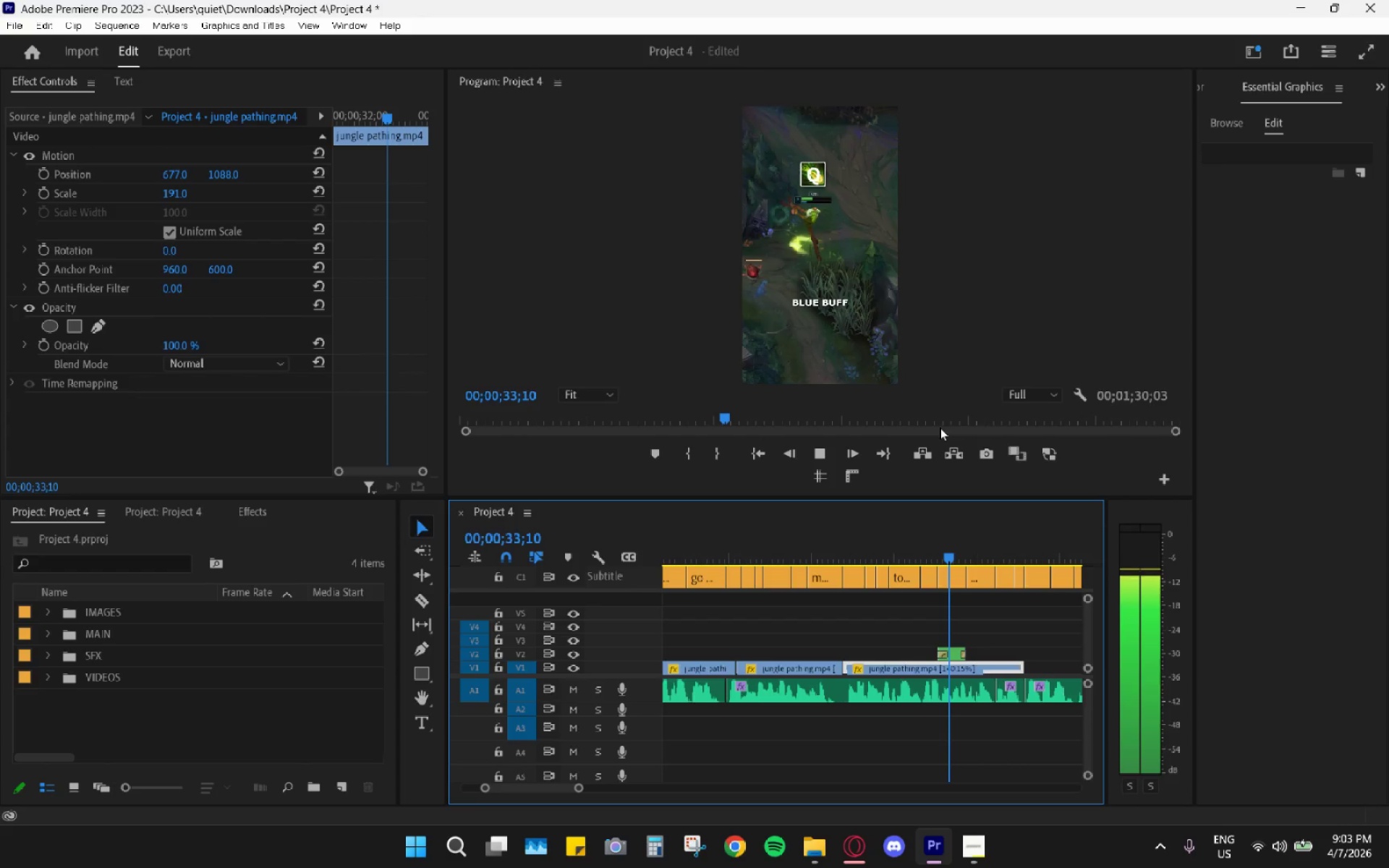 
key(Space)
 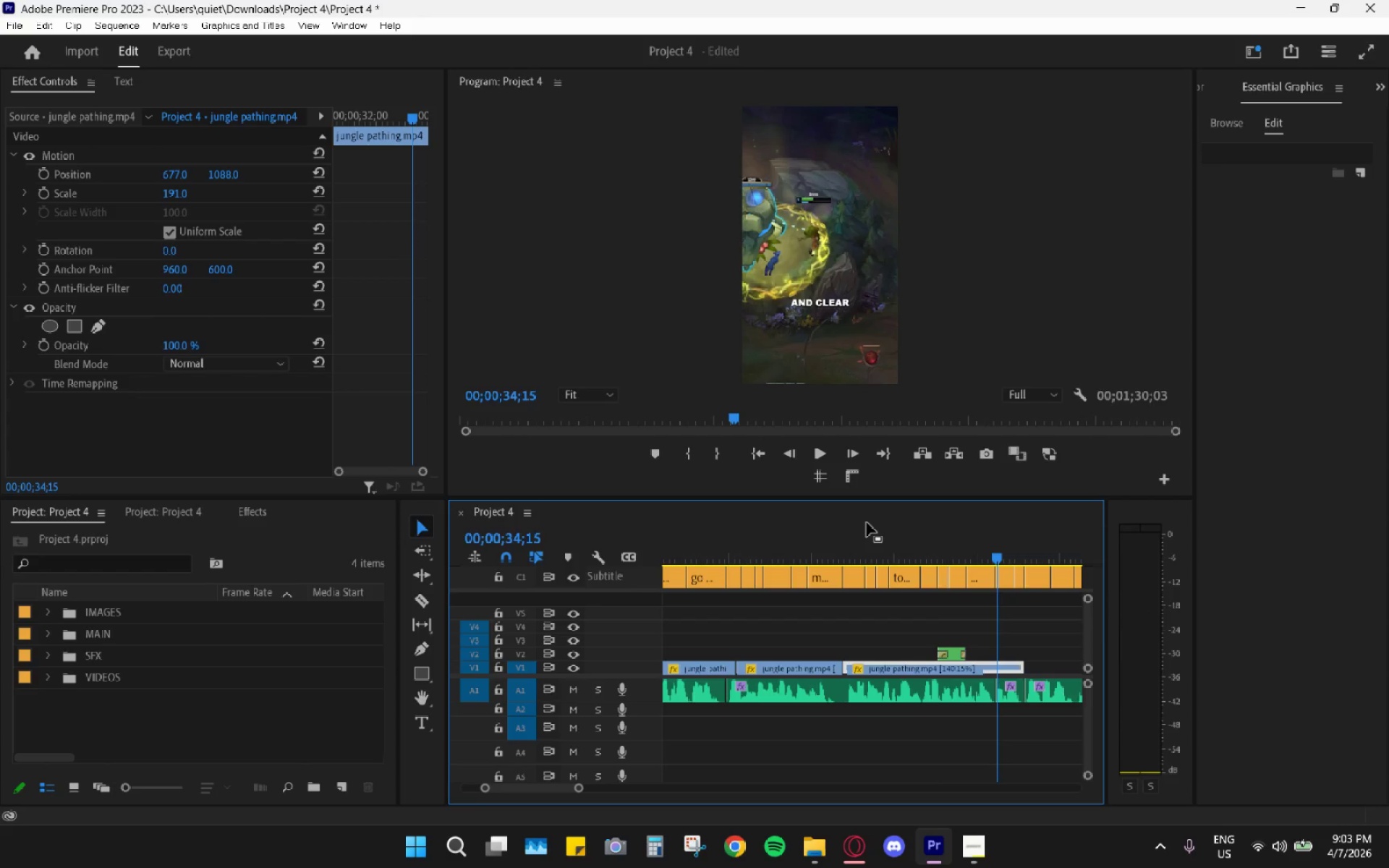 
key(Escape)
 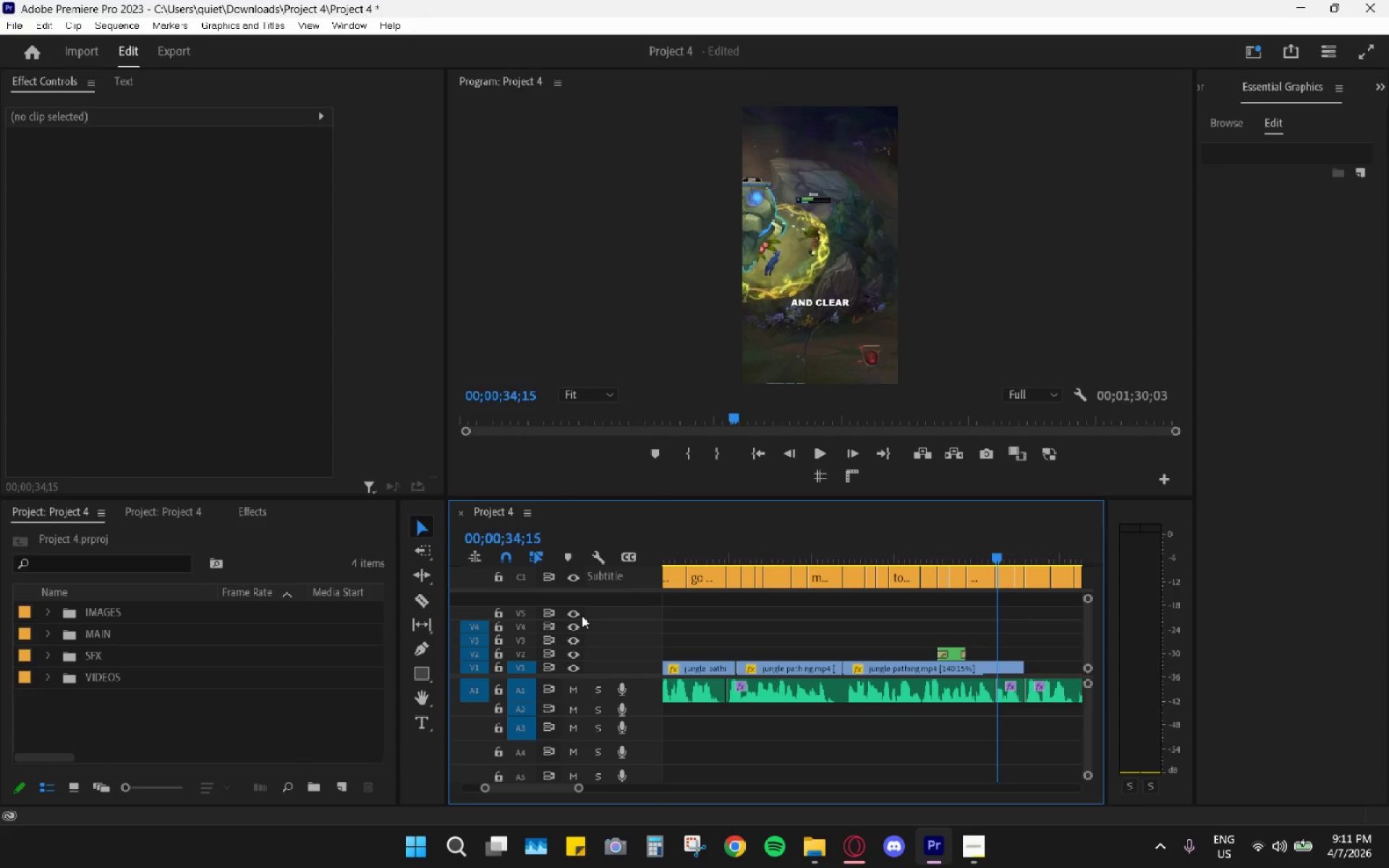 
wait(470.56)
 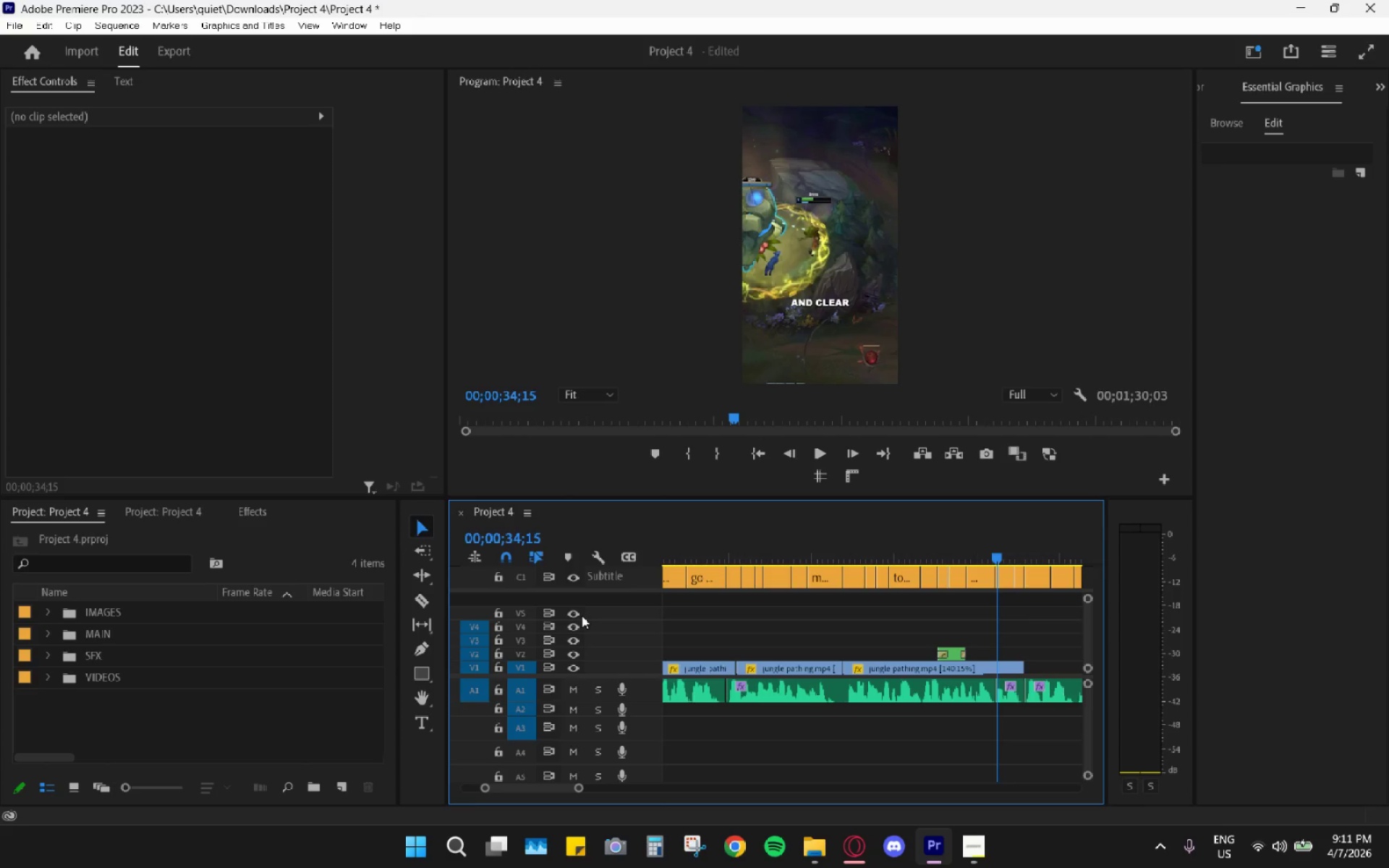 
left_click_drag(start_coordinate=[854, 531], to_coordinate=[705, 519])
 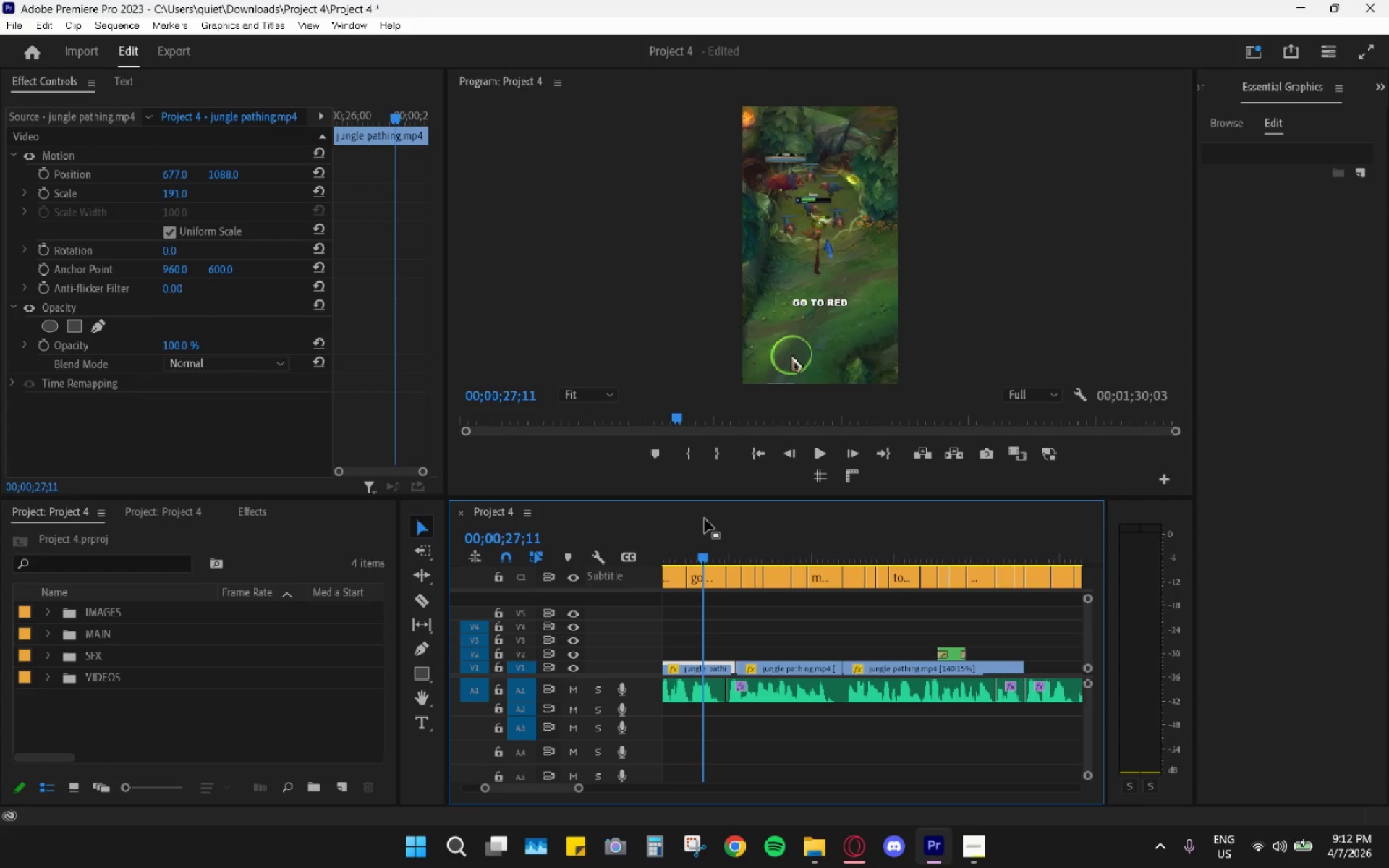 
wait(54.47)
 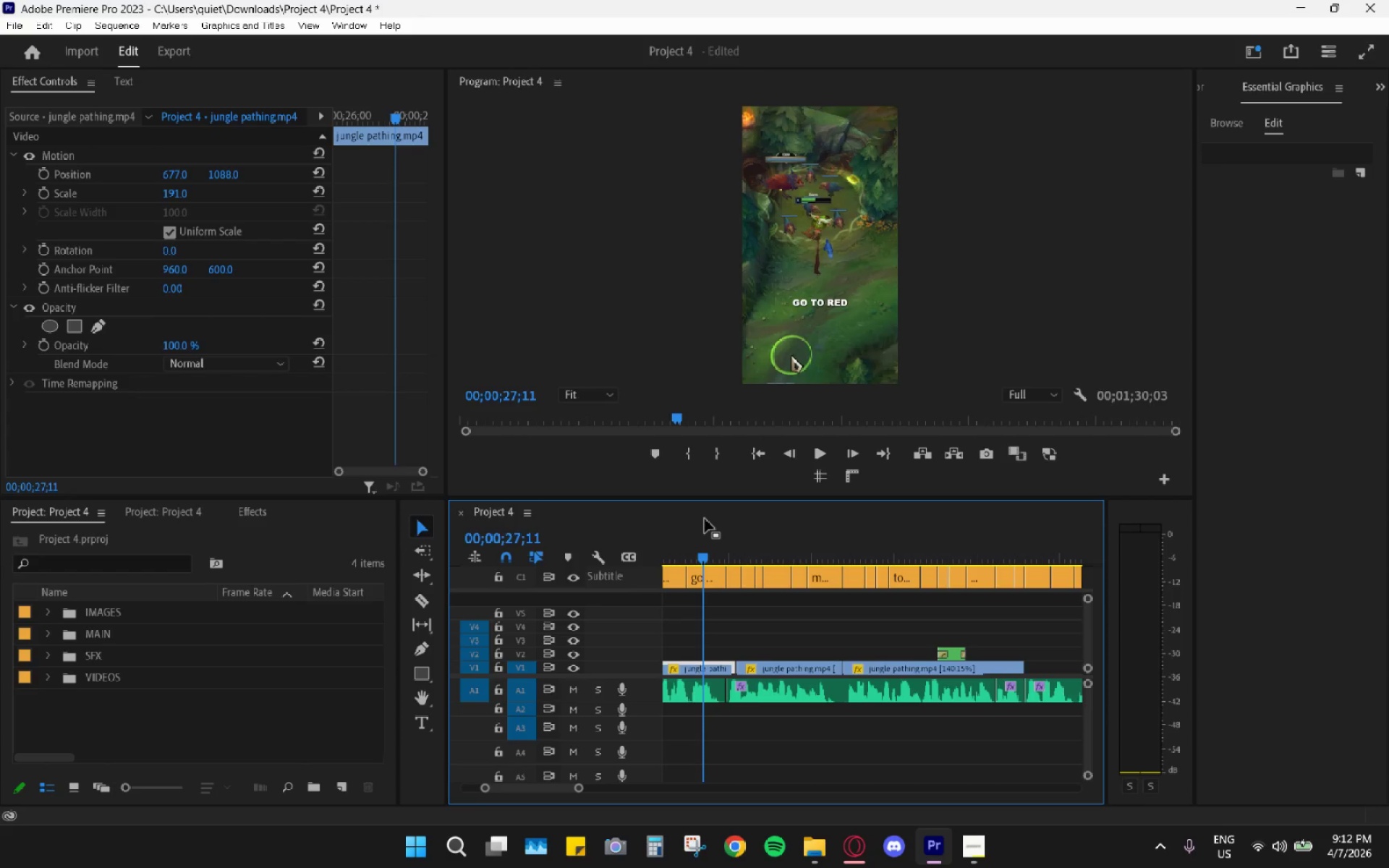 
left_click_drag(start_coordinate=[705, 519], to_coordinate=[714, 540])
 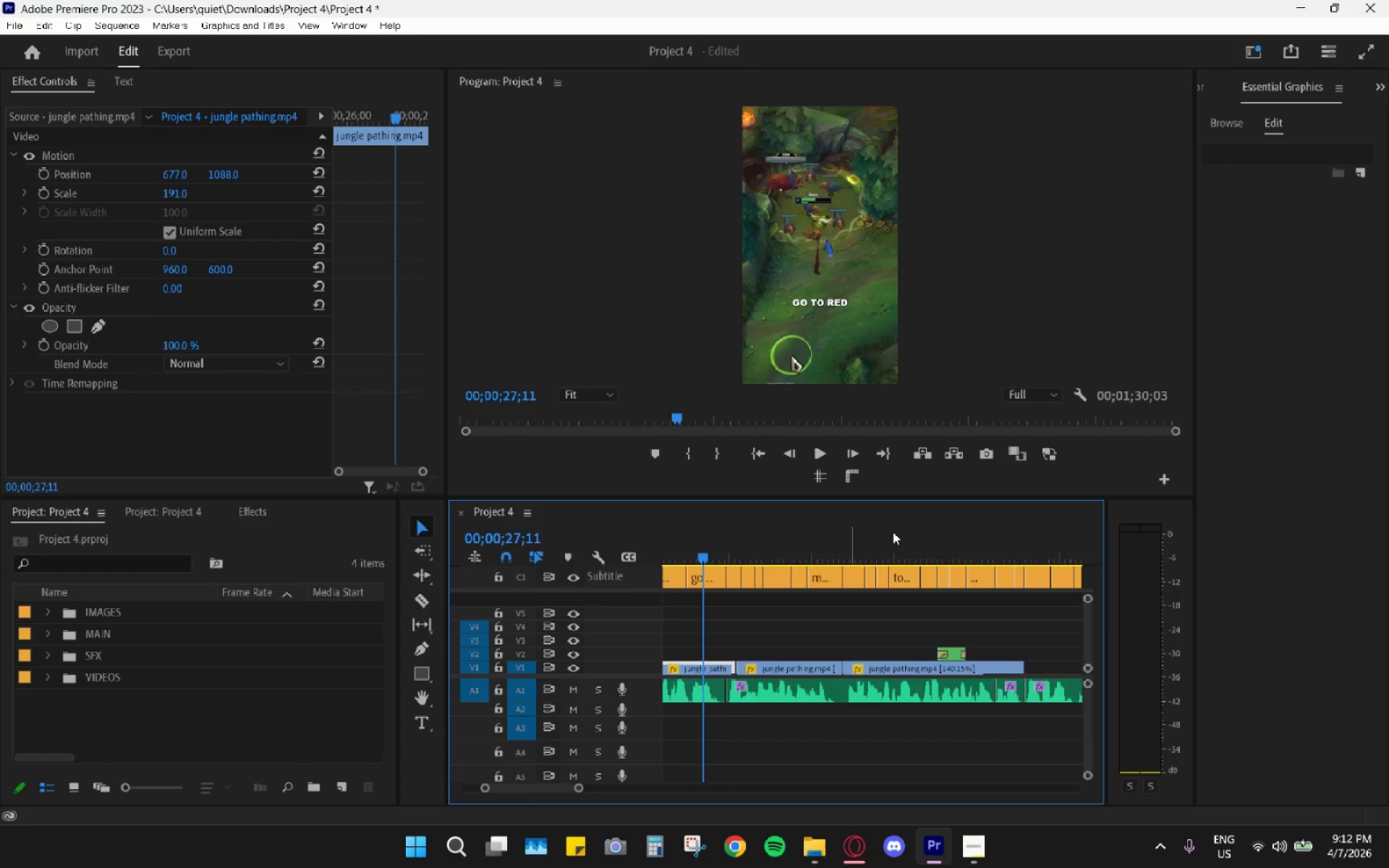 
scroll: coordinate [850, 710], scroll_direction: down, amount: 1.0
 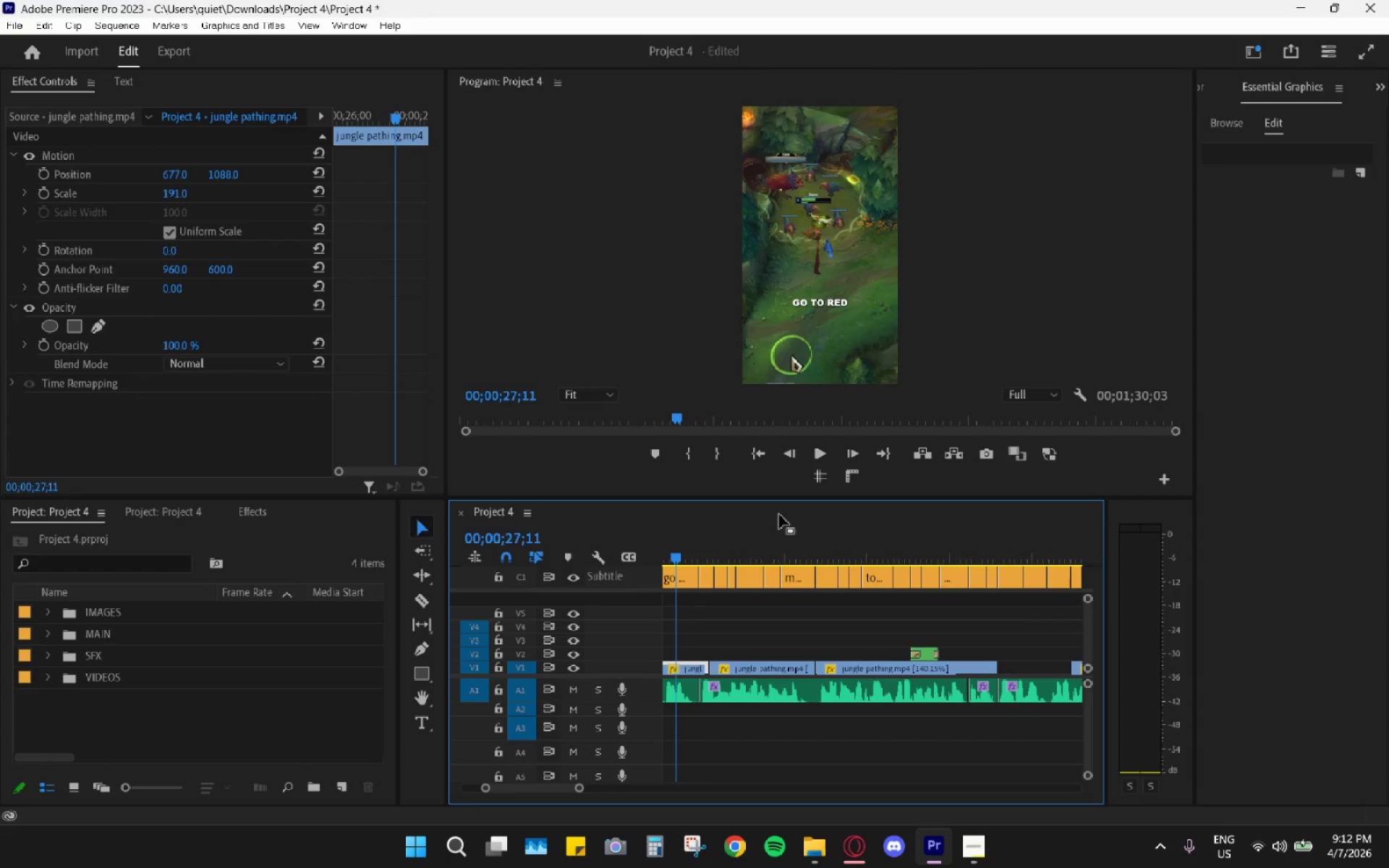 
scroll: coordinate [756, 524], scroll_direction: up, amount: 12.0
 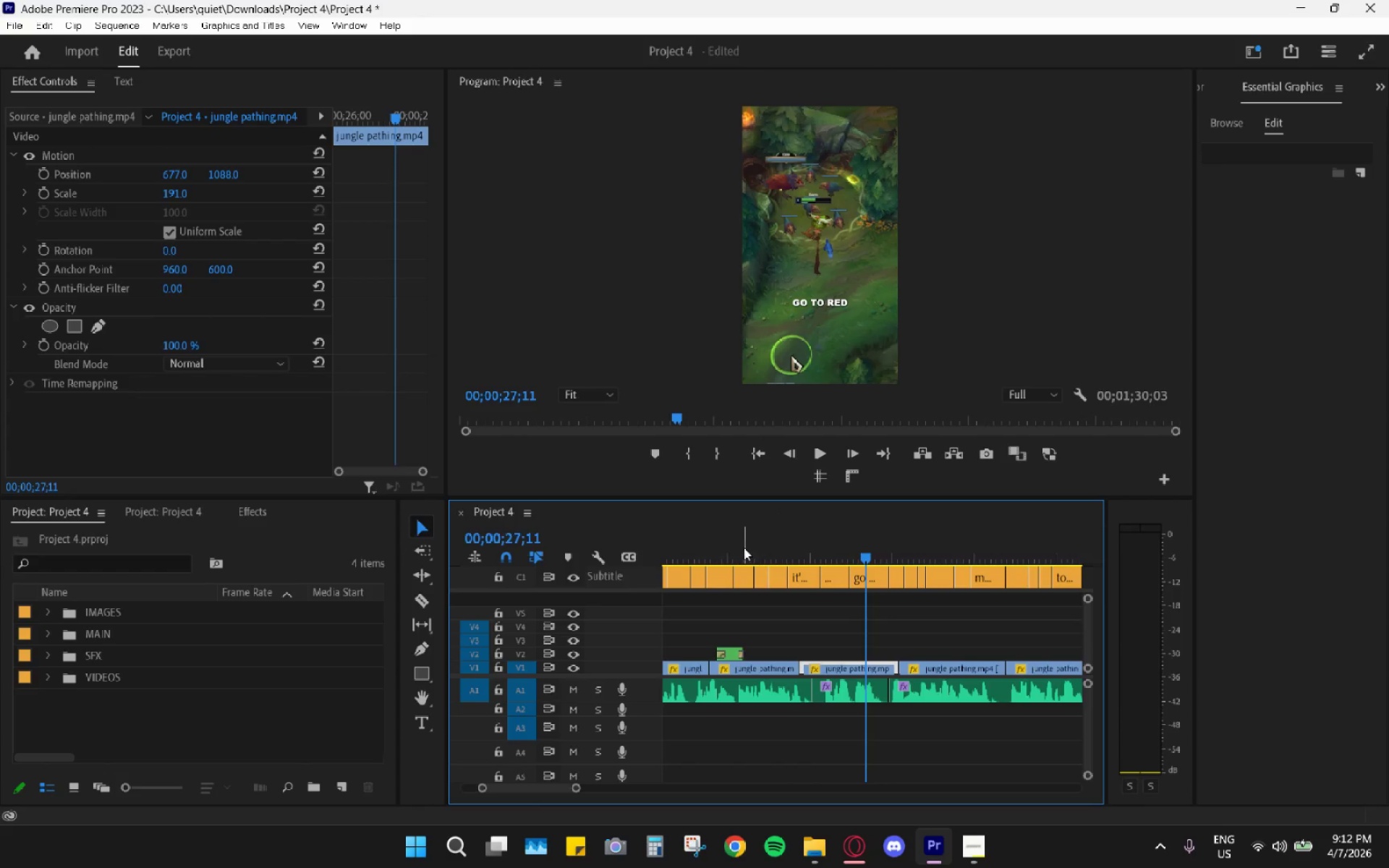 
left_click_drag(start_coordinate=[742, 540], to_coordinate=[470, 556])
 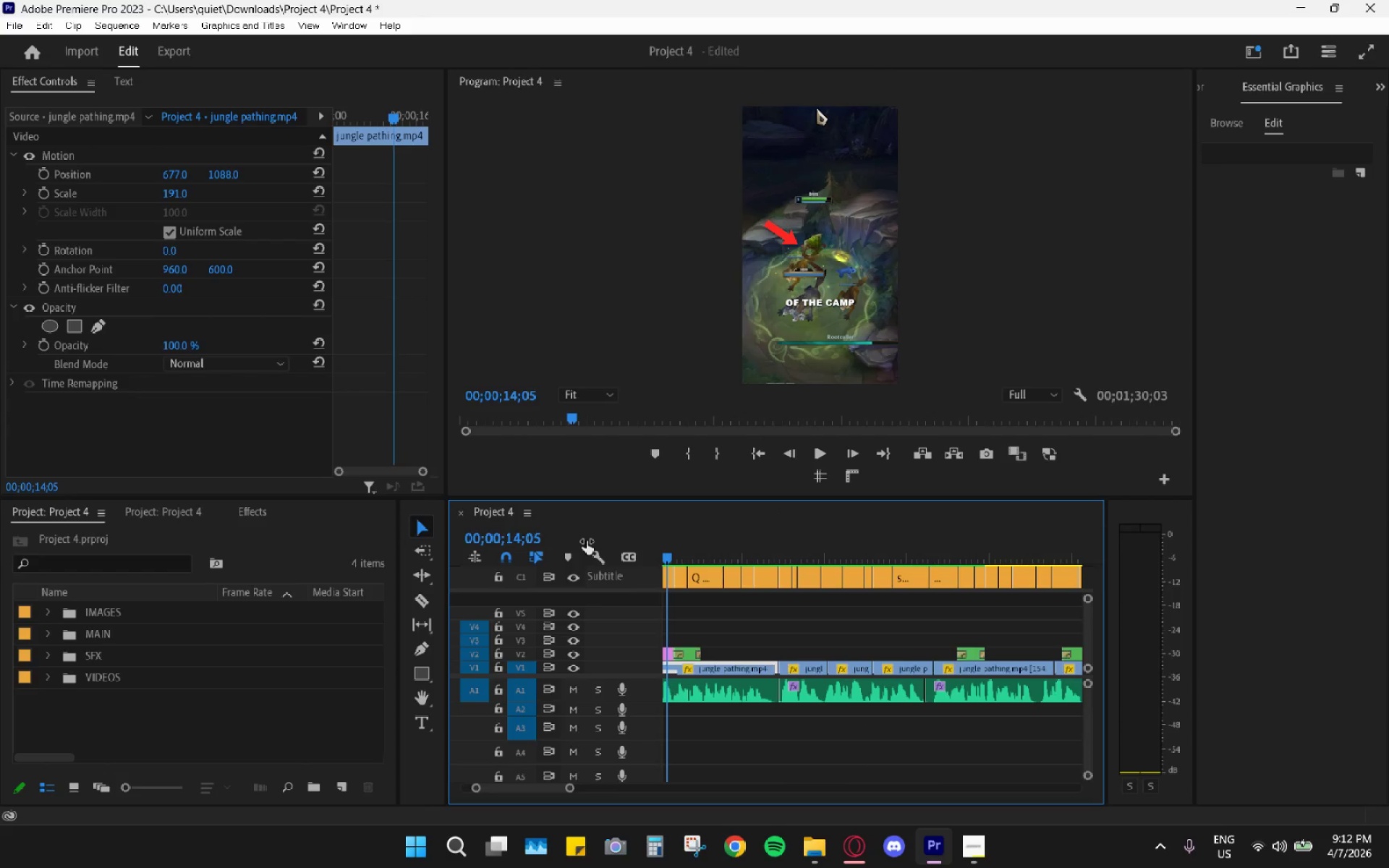 
hold_key(key=AltLeft, duration=1.08)
scroll: coordinate [721, 577], scroll_direction: down, amount: 20.0
 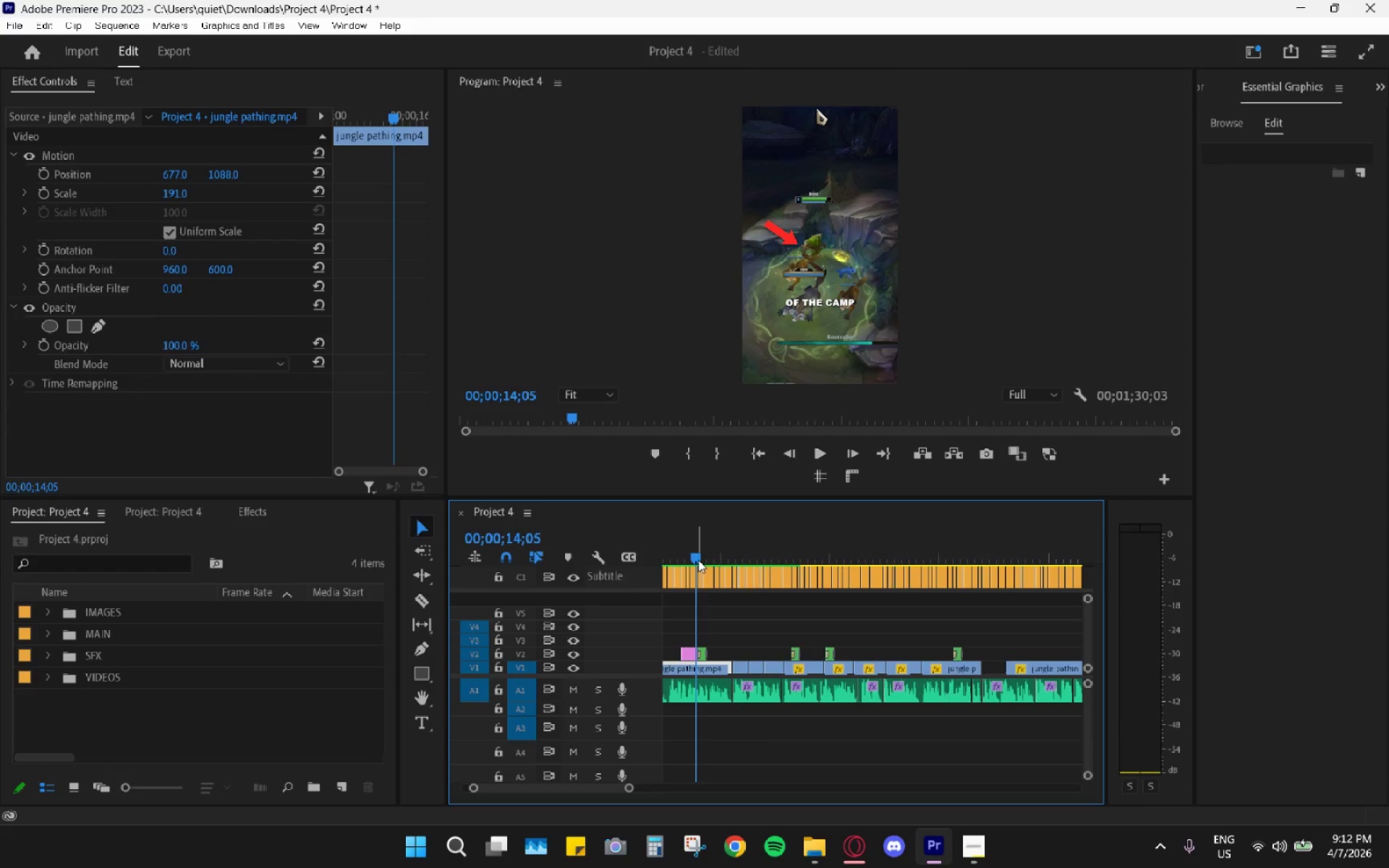 
left_click_drag(start_coordinate=[694, 558], to_coordinate=[575, 549])
 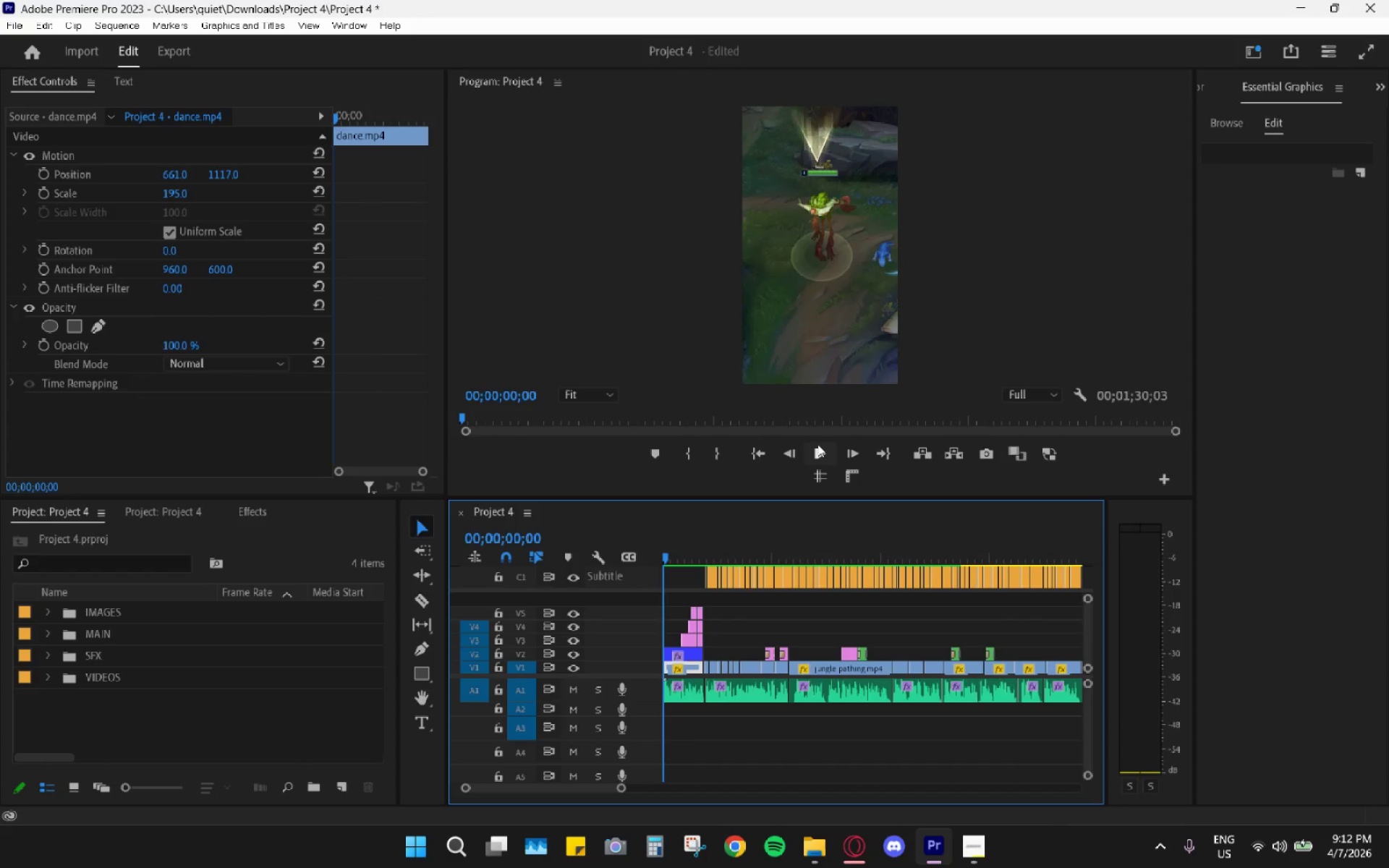 
left_click([816, 449])
 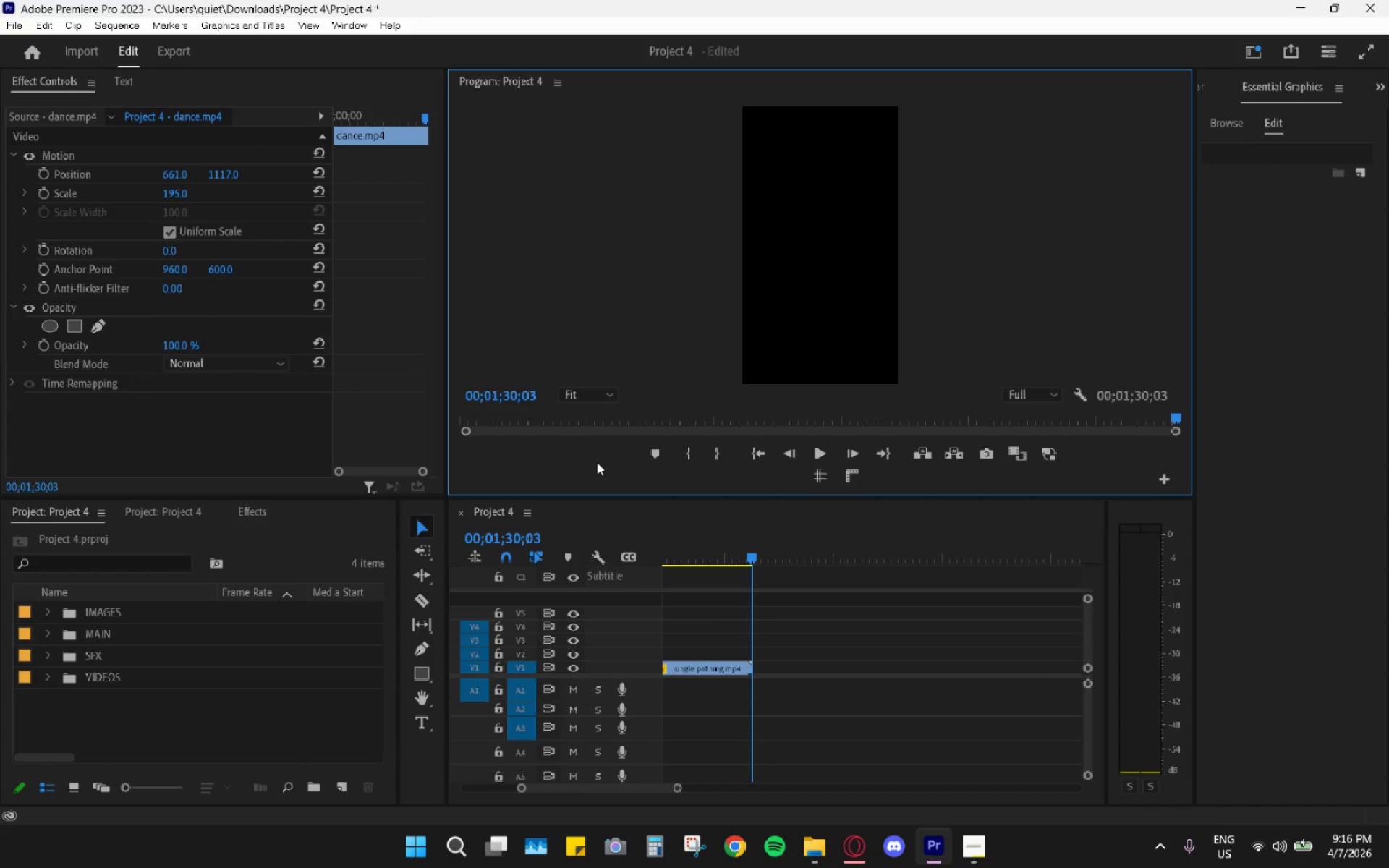 
wait(198.97)
 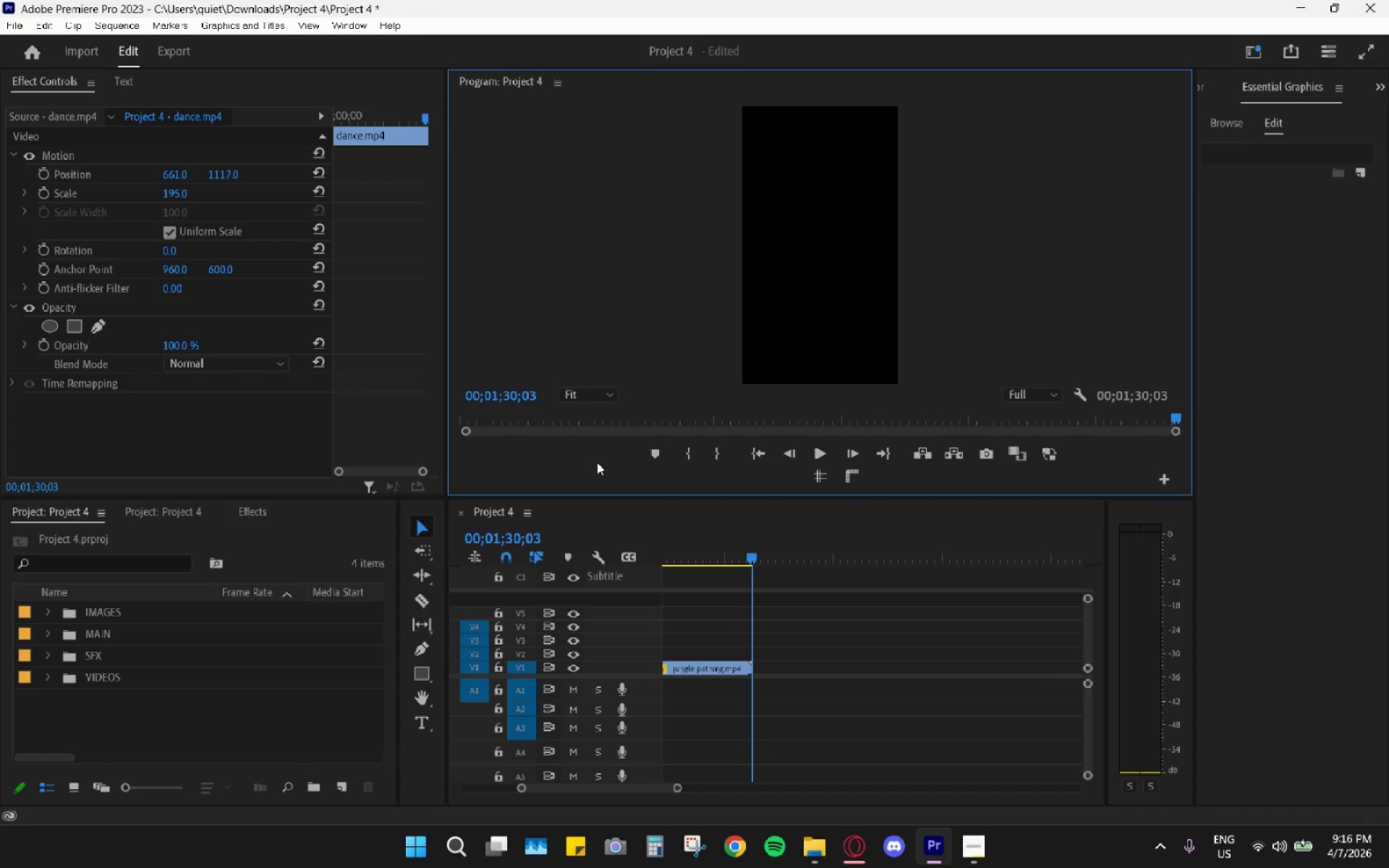 
left_click_drag(start_coordinate=[744, 535], to_coordinate=[647, 544])
 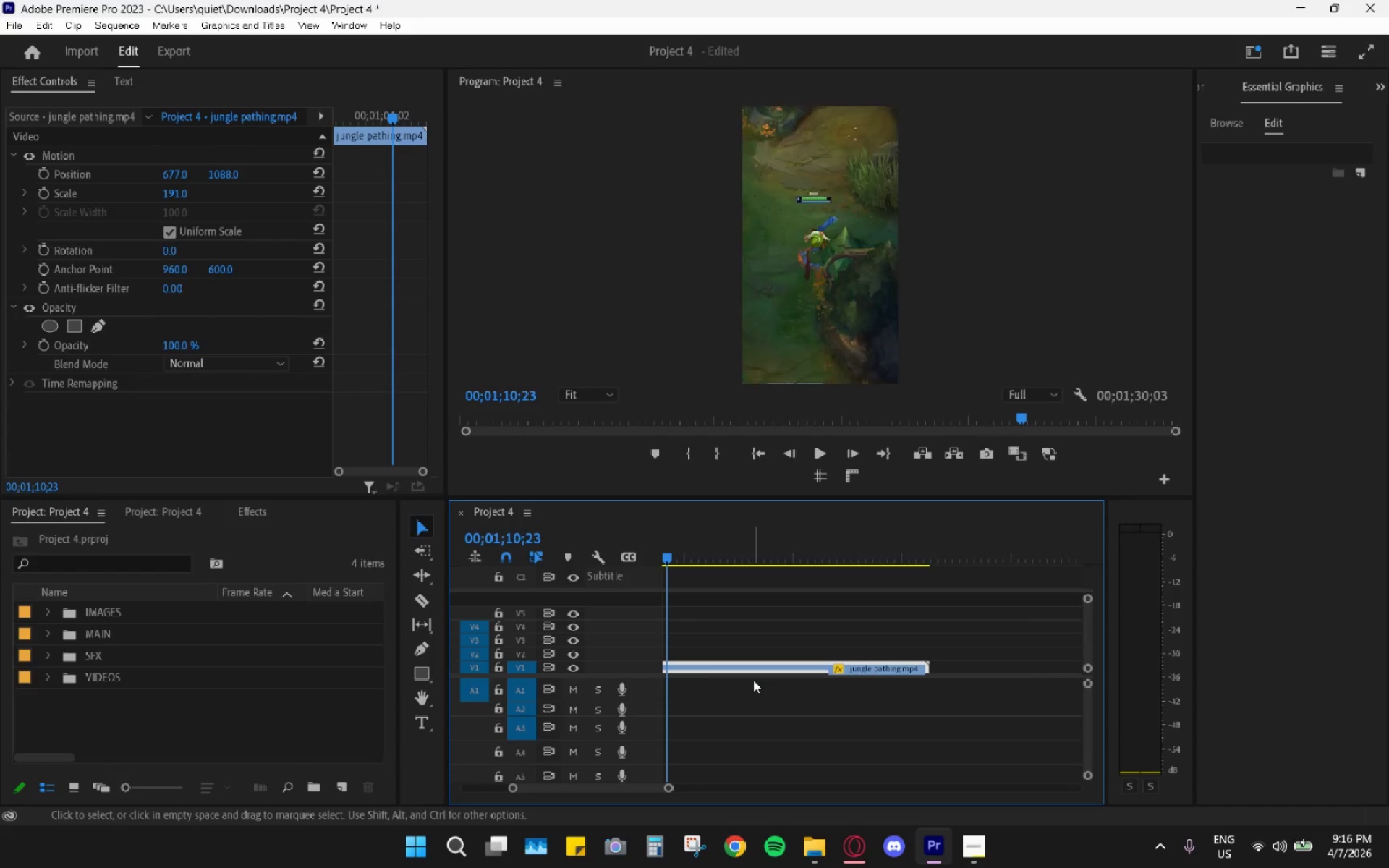 
hold_key(key=AltLeft, duration=0.69)
scroll: coordinate [757, 678], scroll_direction: up, amount: 4.0
 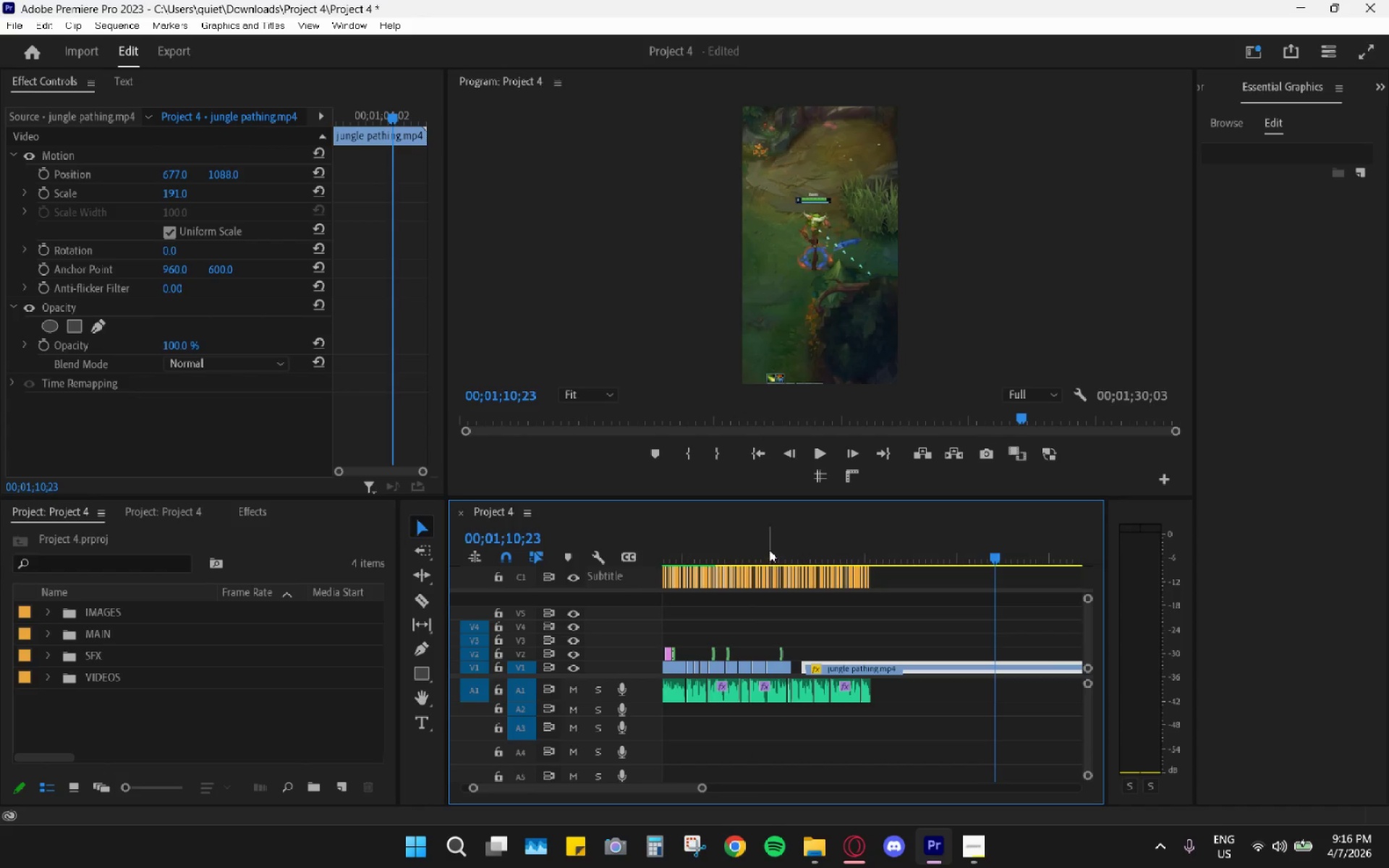 
left_click_drag(start_coordinate=[769, 550], to_coordinate=[746, 541])
 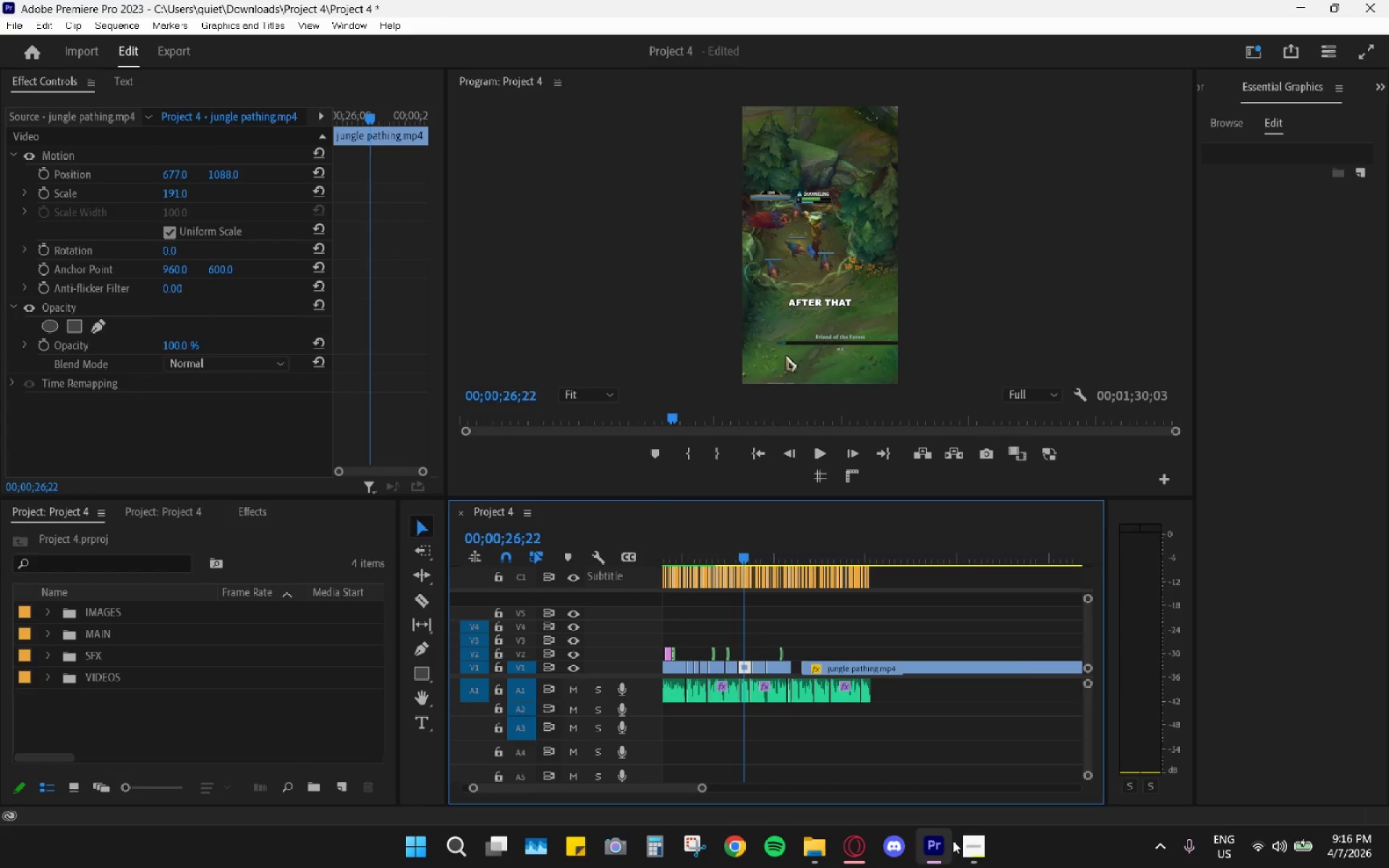 
left_click([965, 846])